 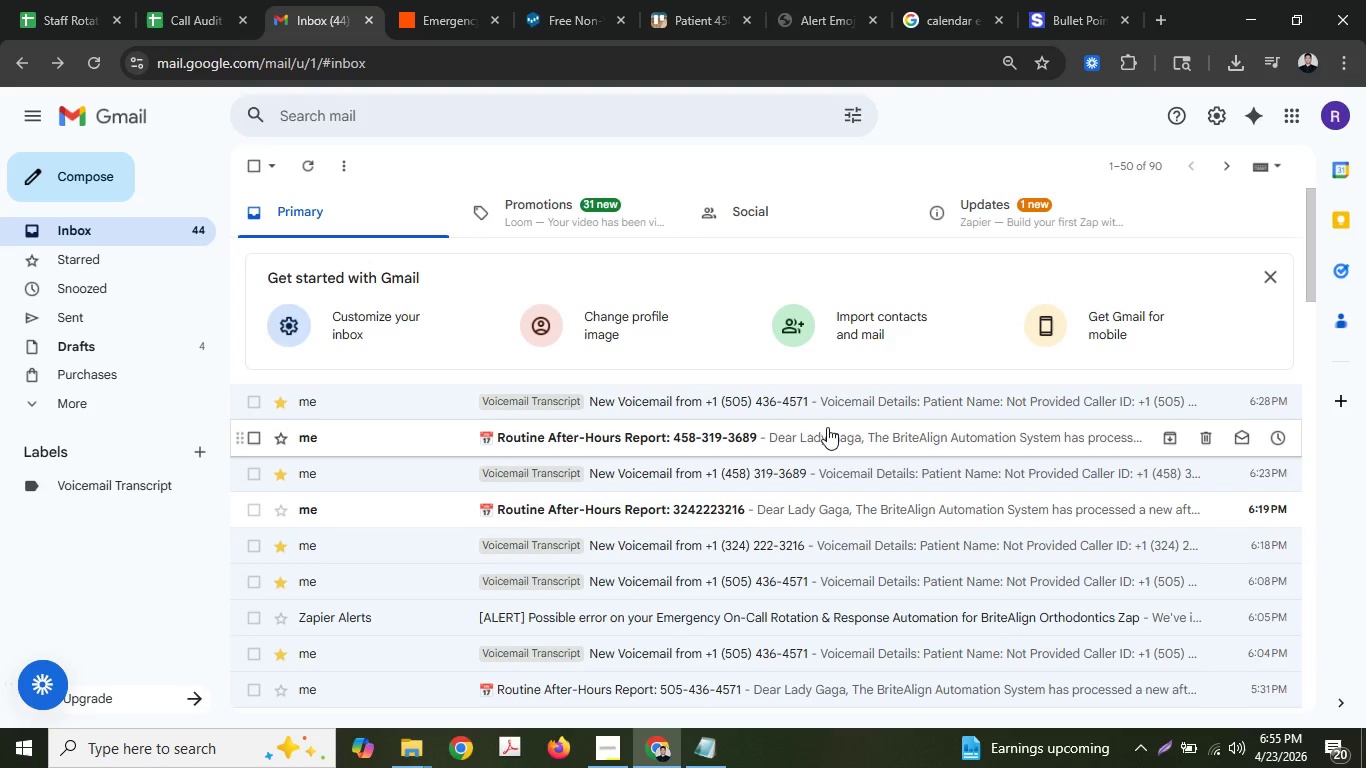 
left_click([862, 475])
 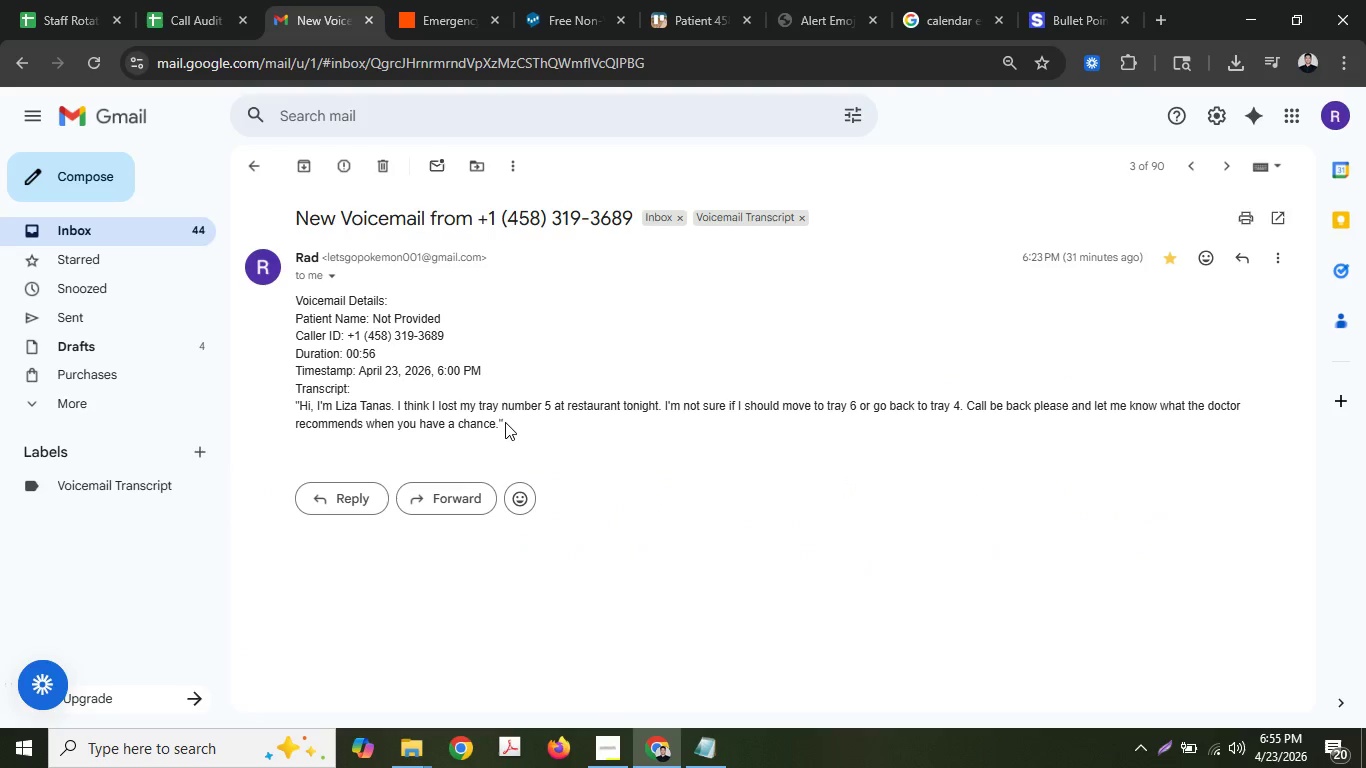 
left_click_drag(start_coordinate=[505, 422], to_coordinate=[440, 394])
 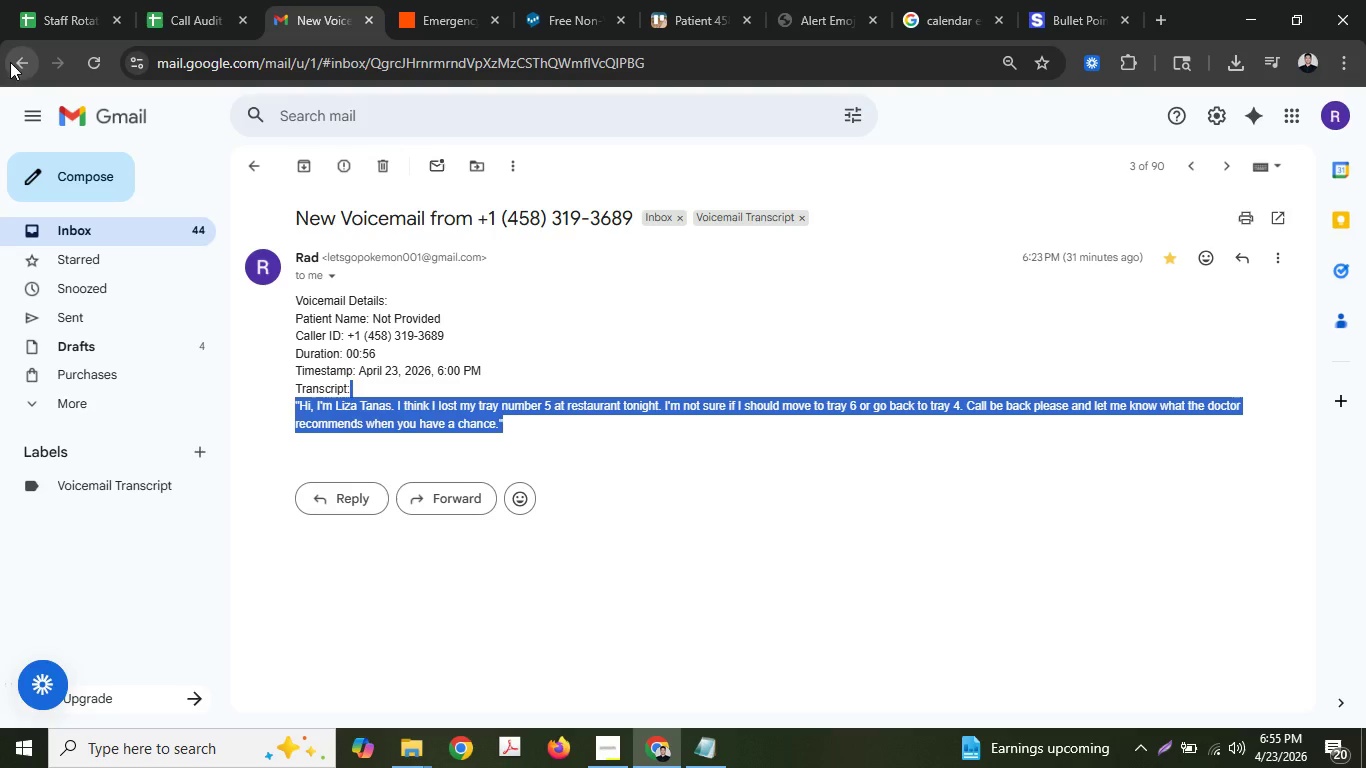 
left_click([16, 69])
 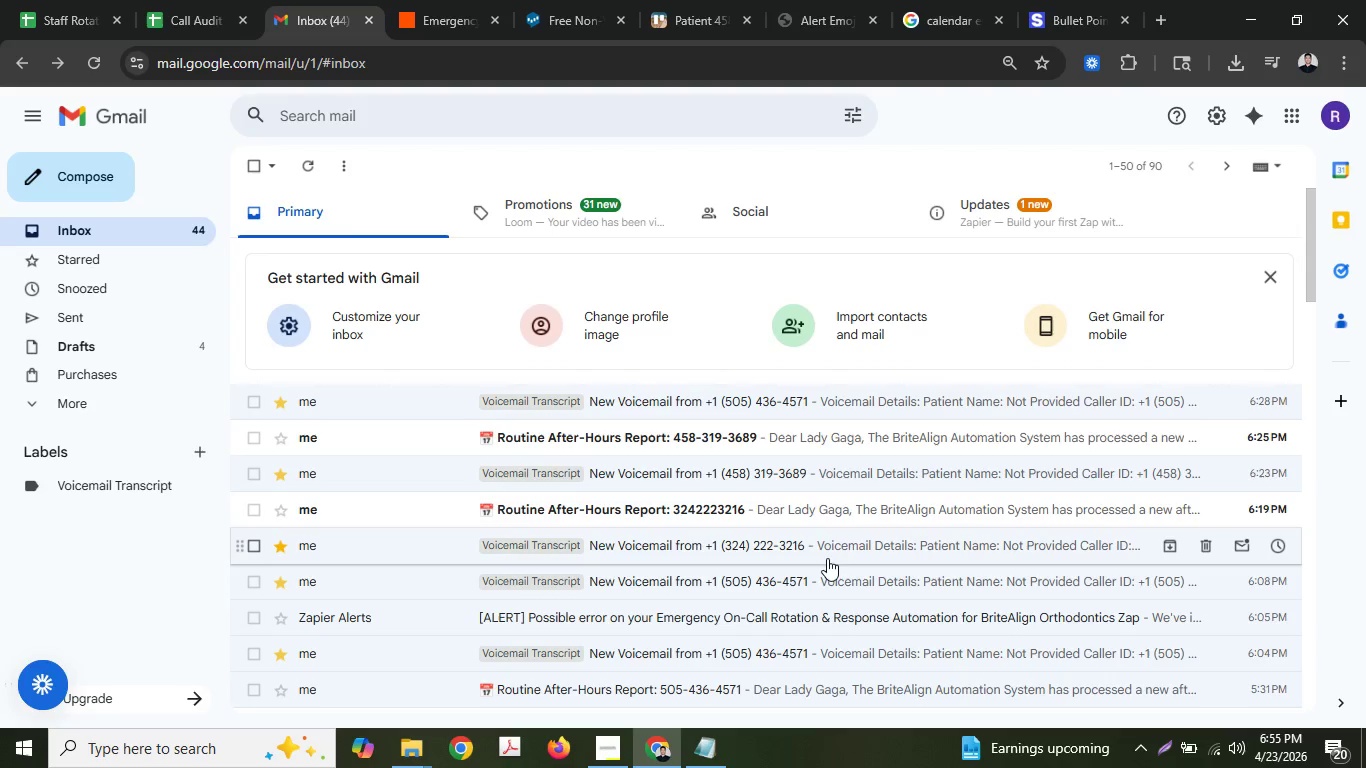 
left_click([832, 550])
 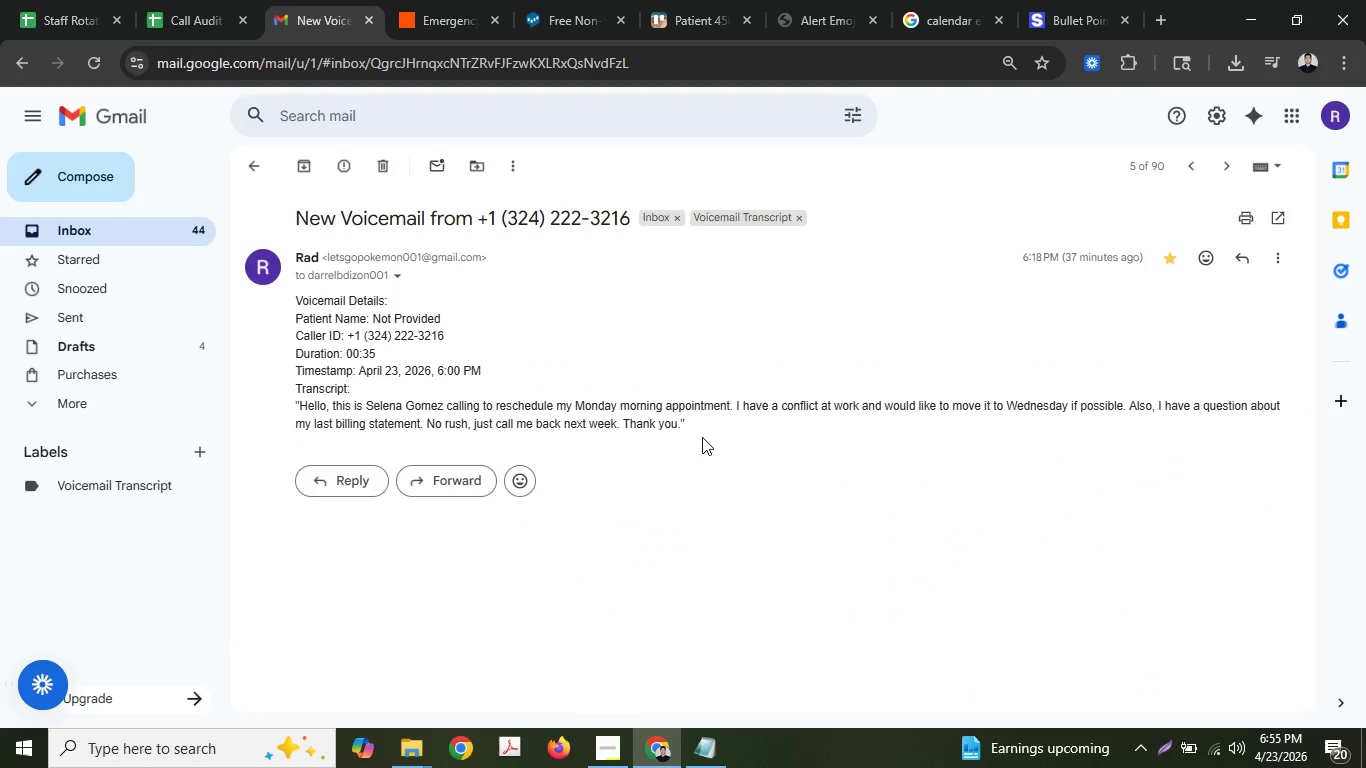 
left_click_drag(start_coordinate=[693, 424], to_coordinate=[295, 303])
 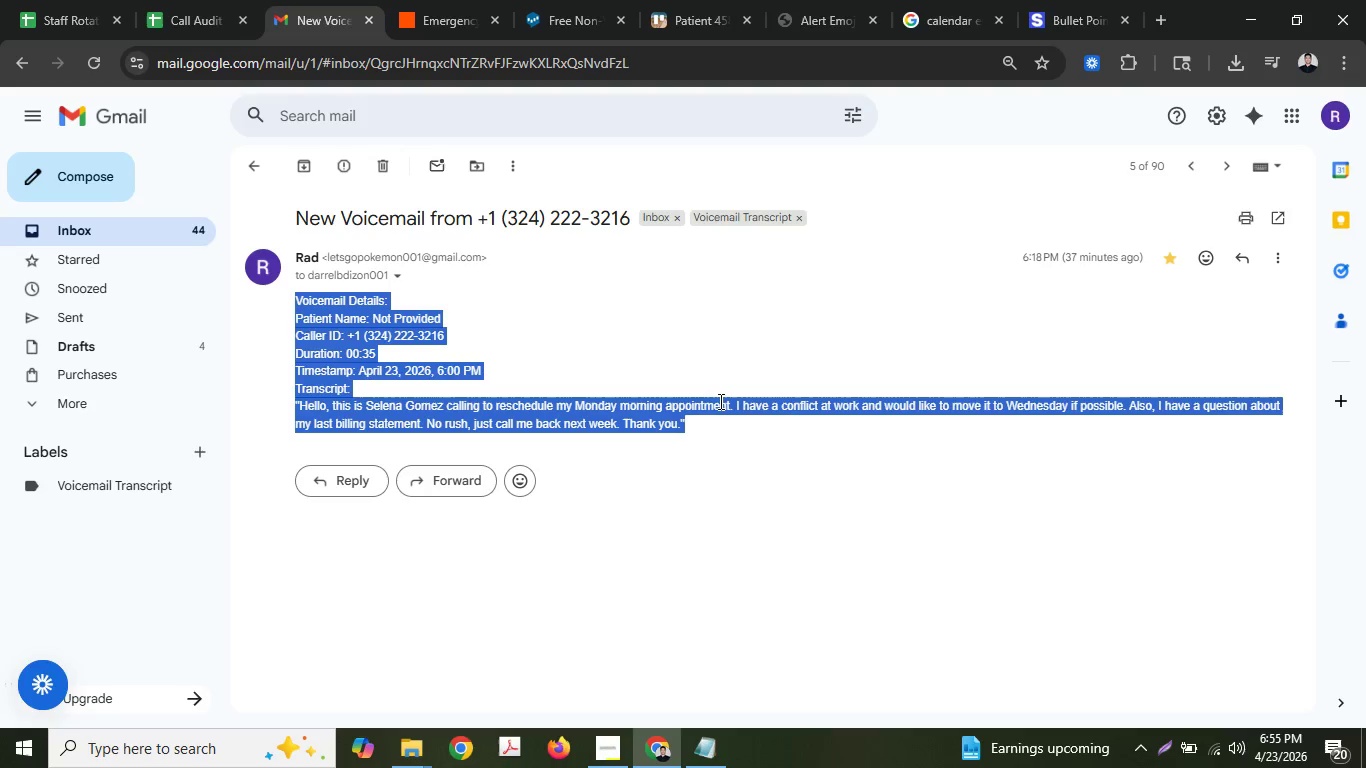 
left_click([622, 296])
 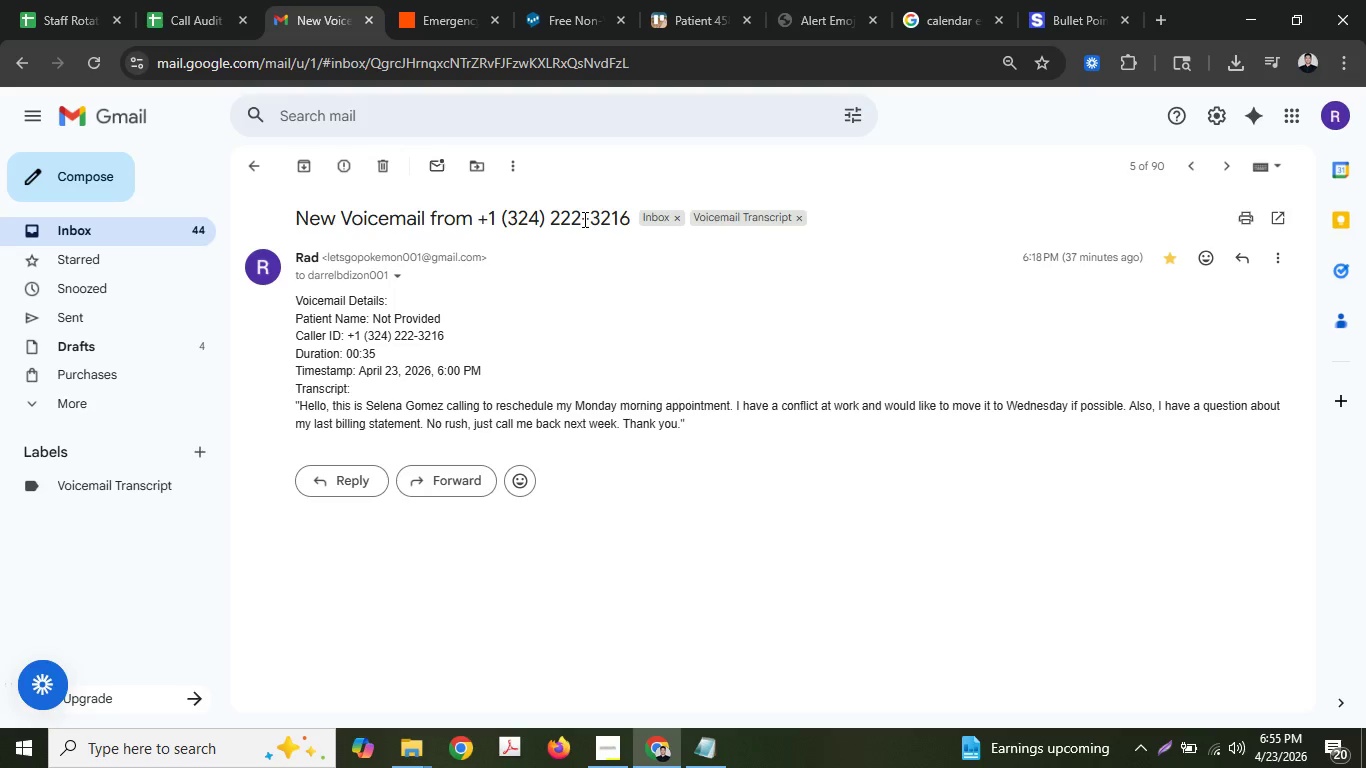 
double_click([583, 219])
 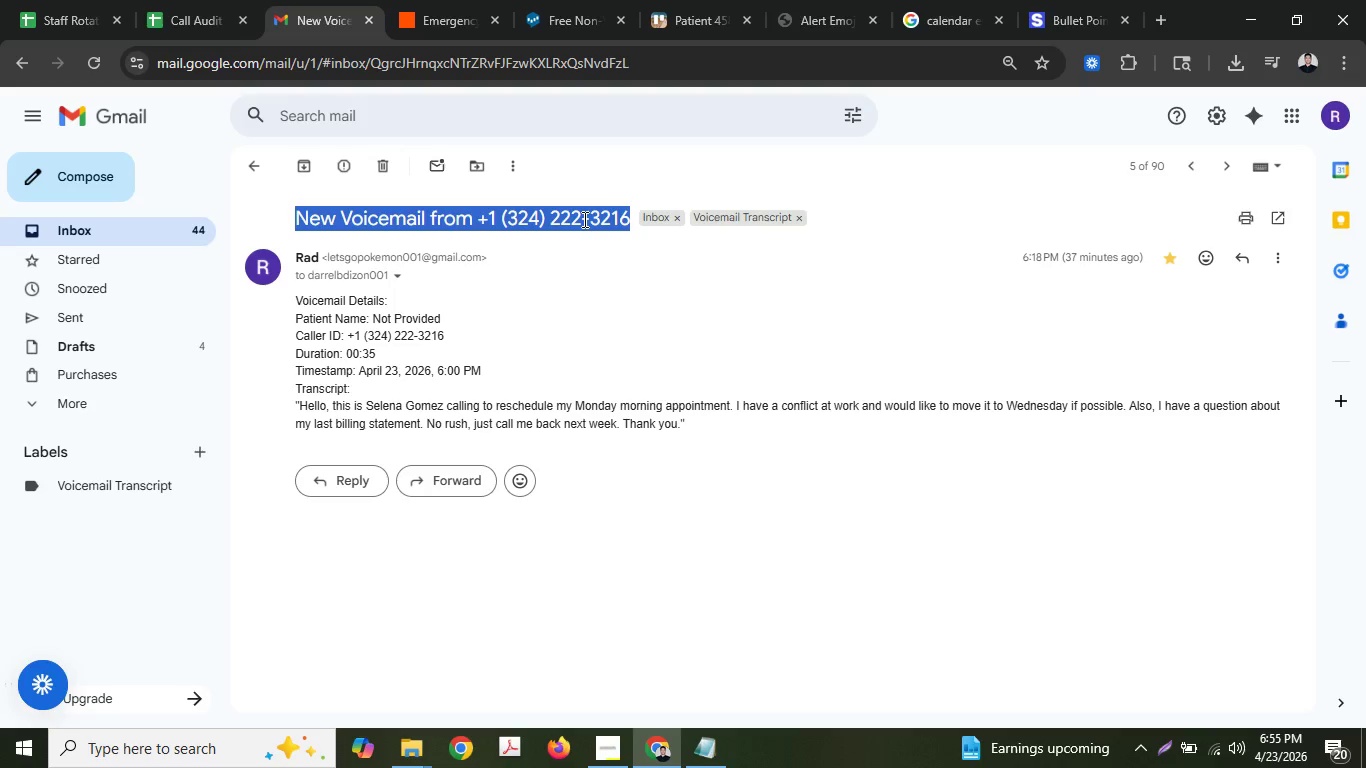 
triple_click([583, 219])
 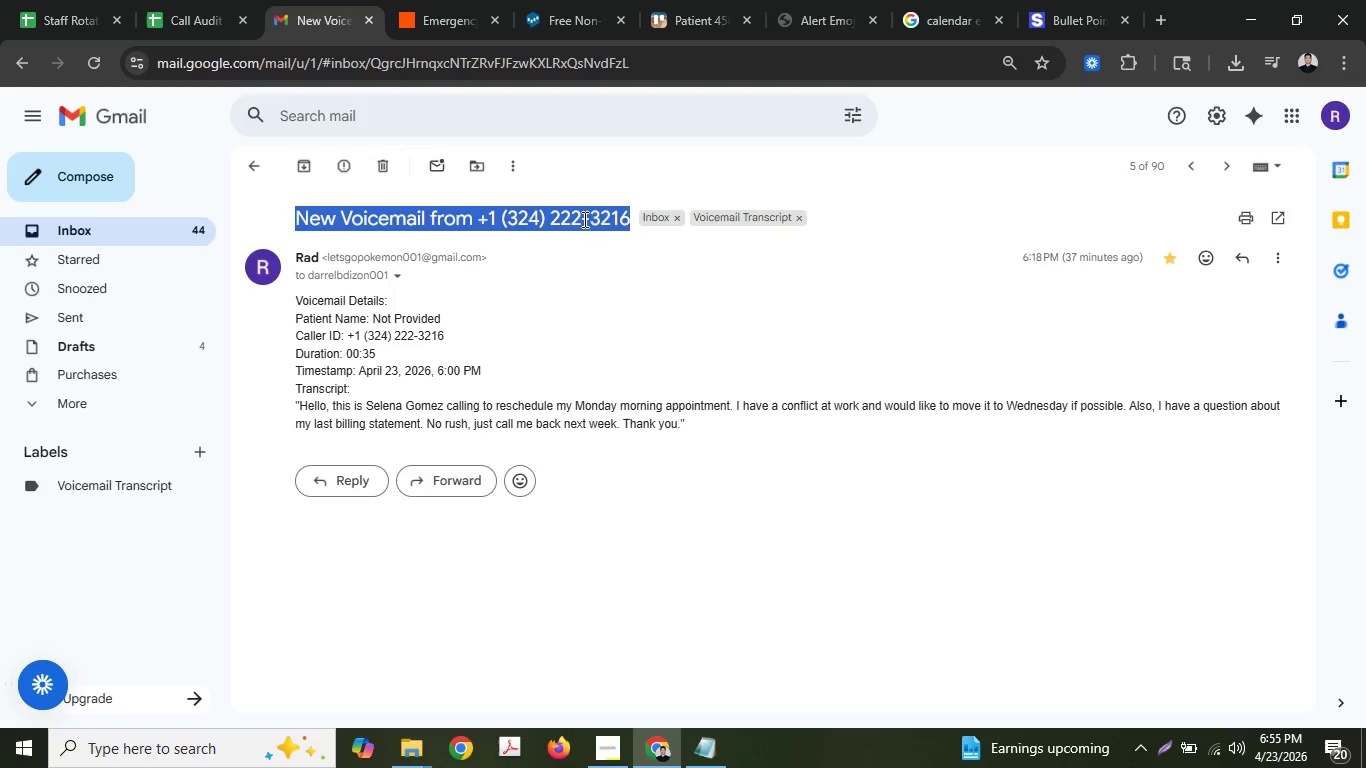 
key(Control+C)
 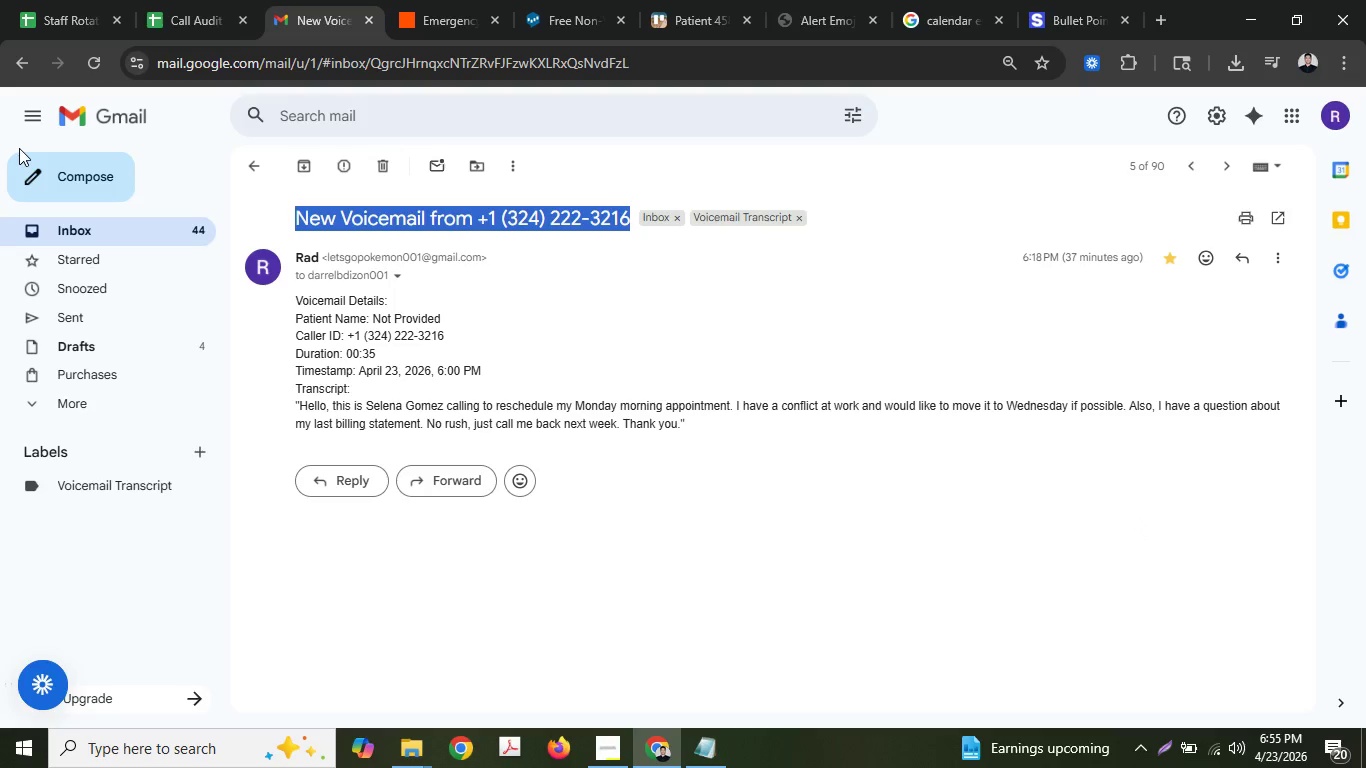 
left_click([64, 185])
 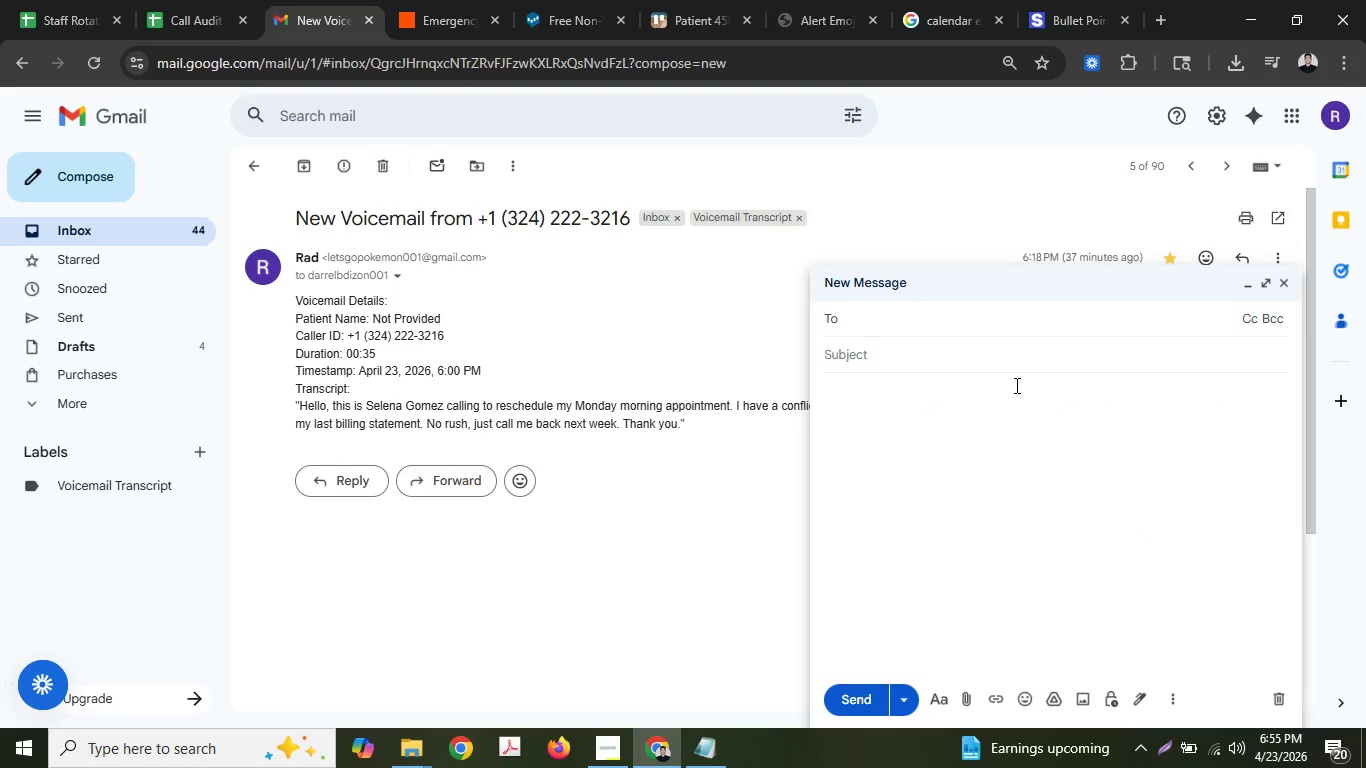 
type(let)
 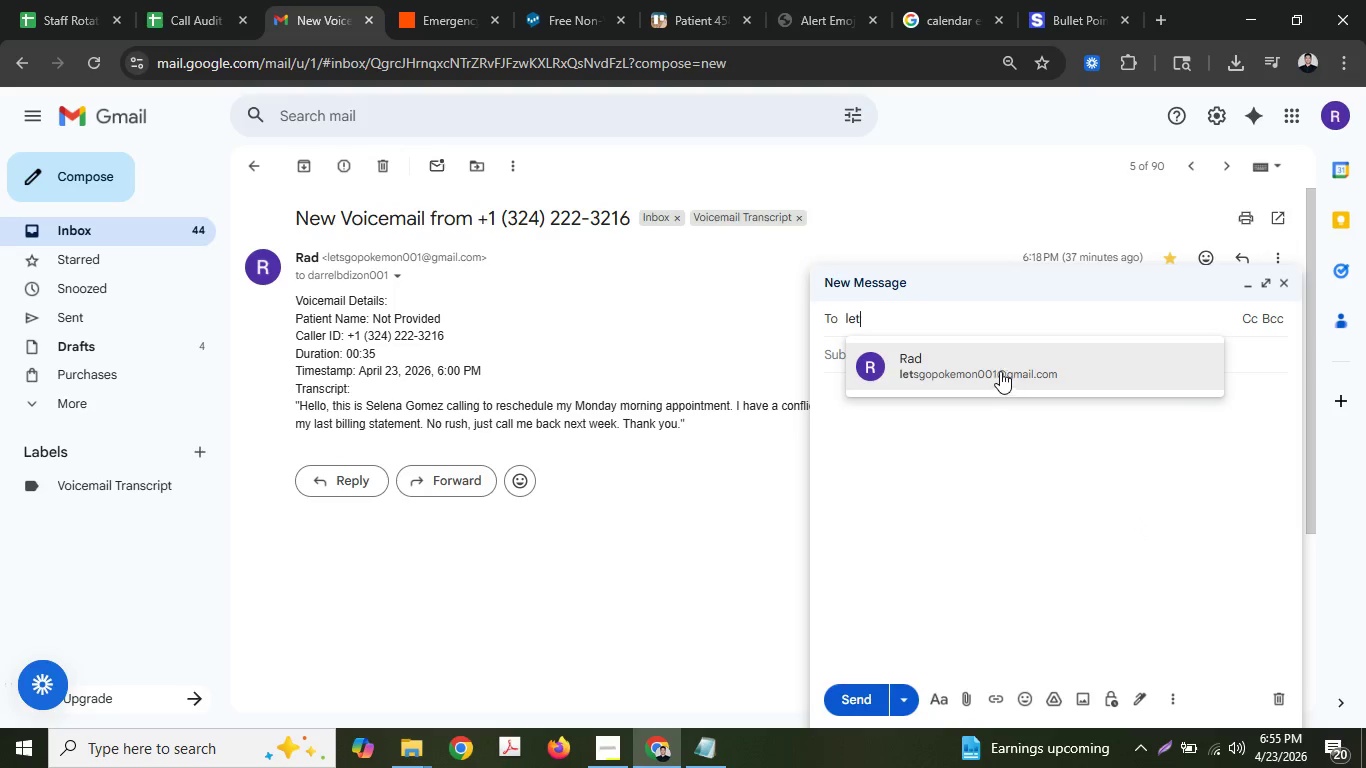 
left_click([1000, 371])
 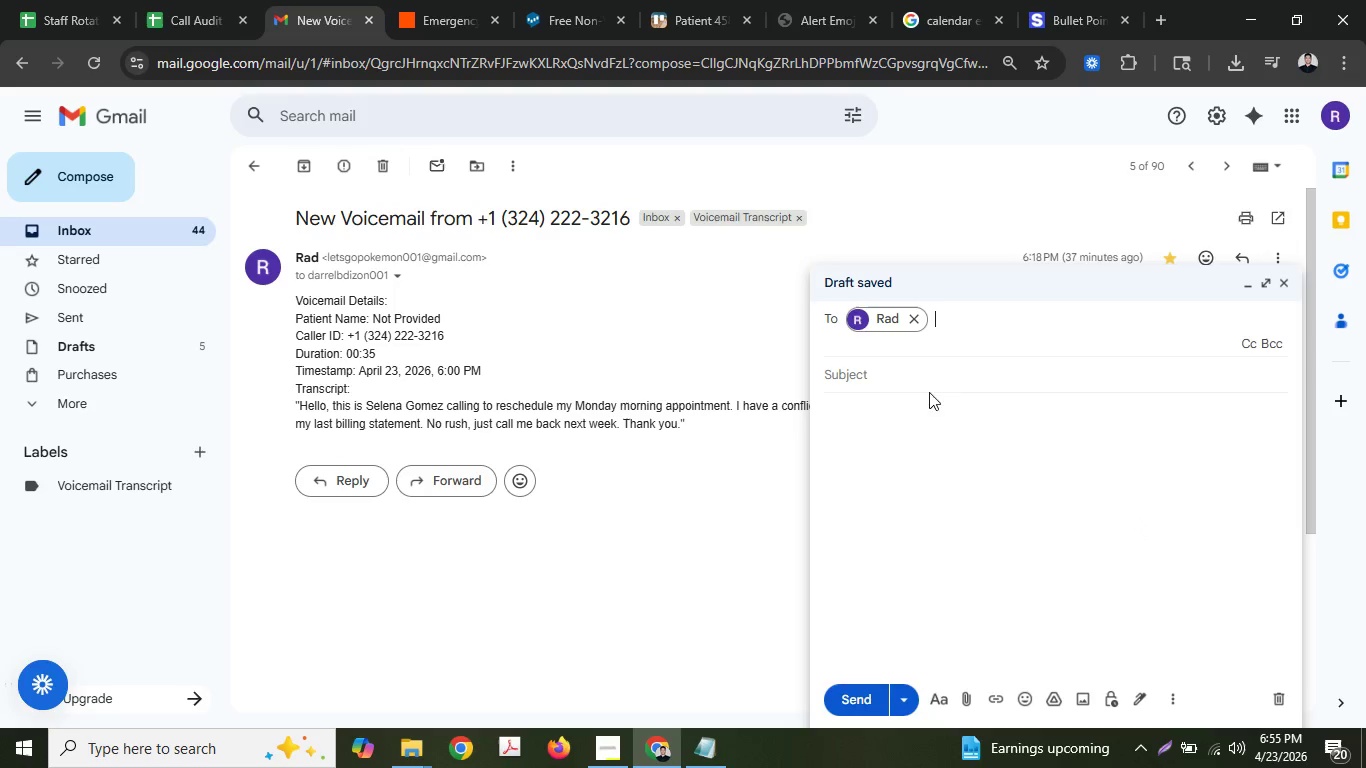 
left_click([888, 360])
 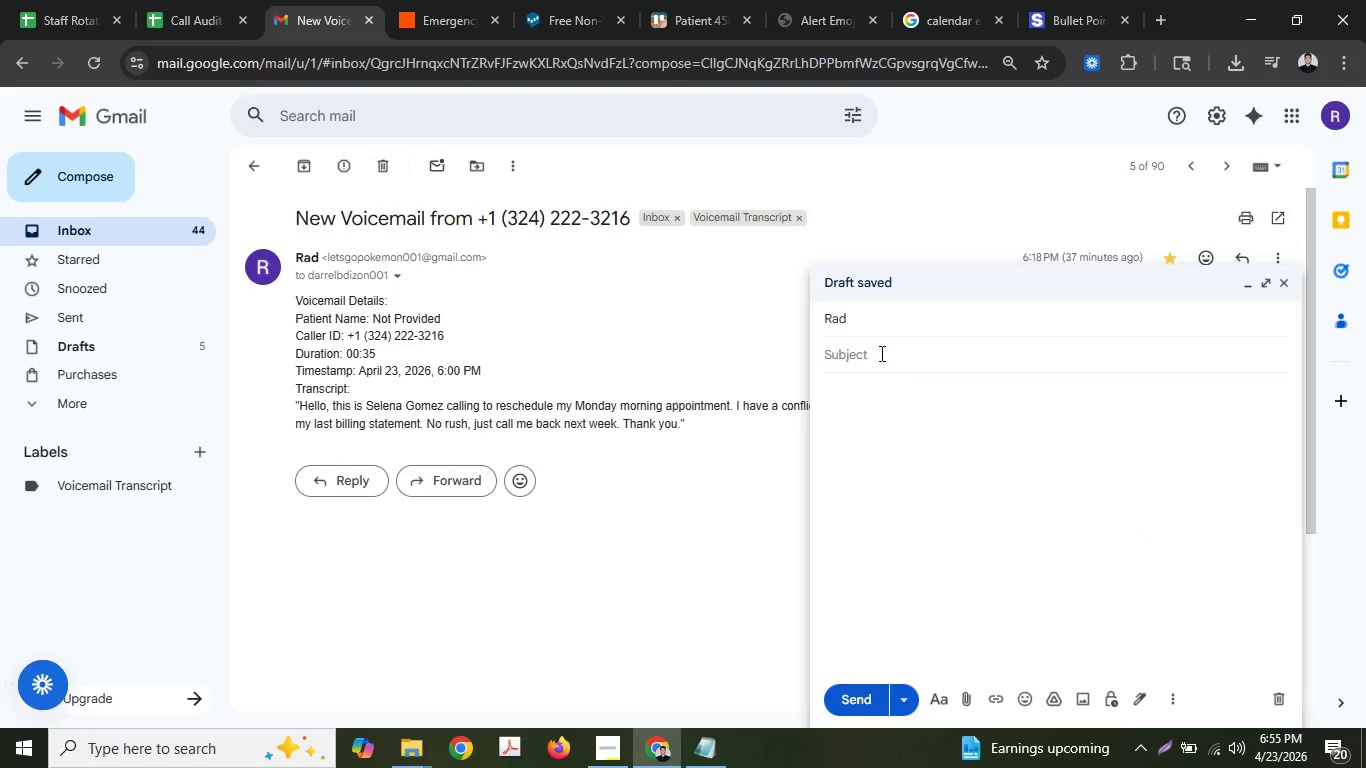 
left_click([877, 346])
 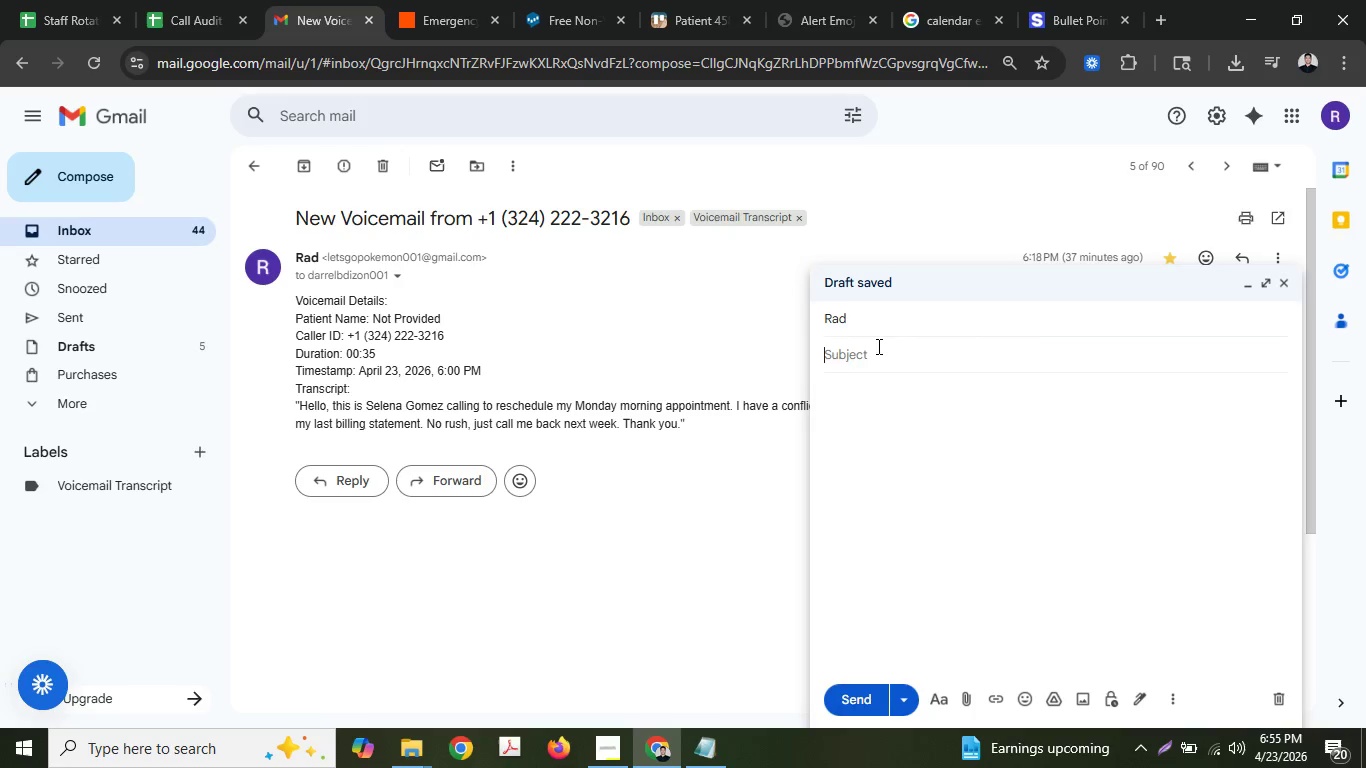 
key(Control+ControlLeft)
 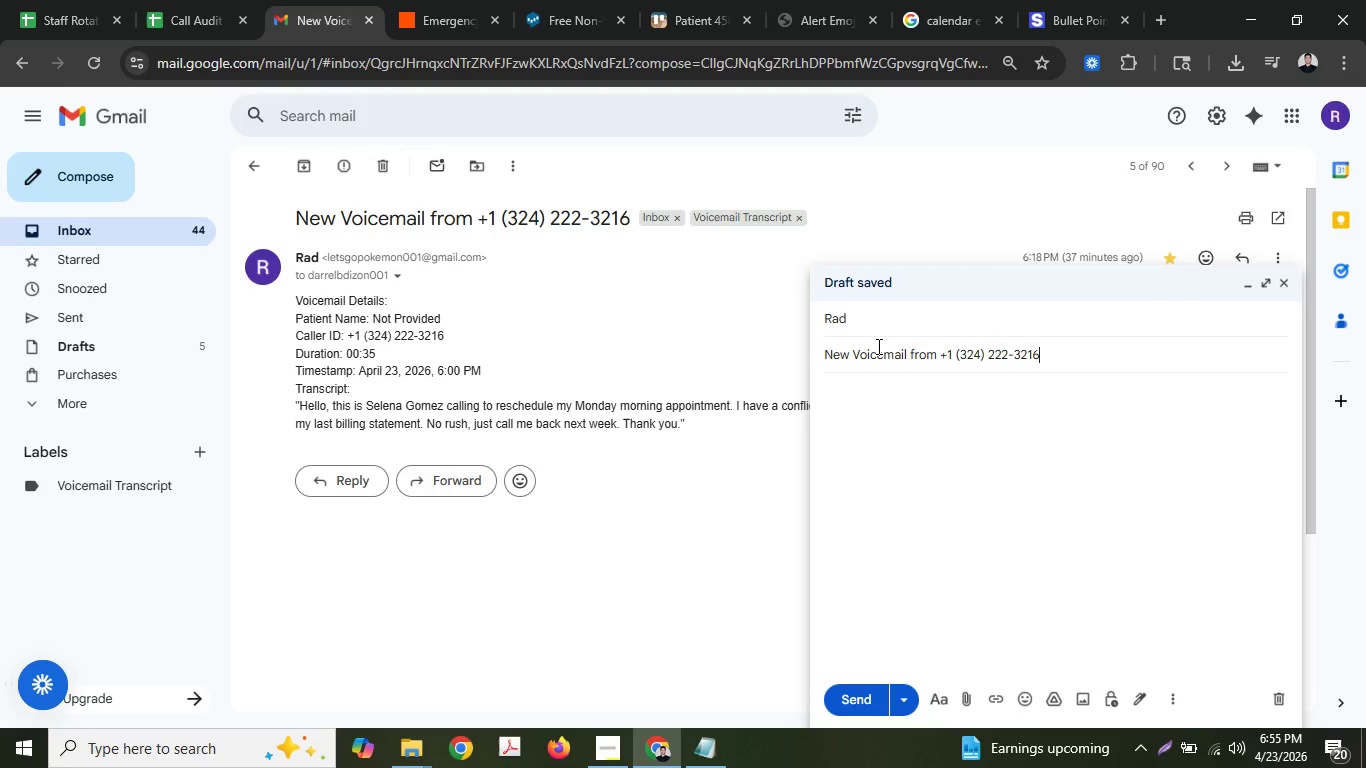 
key(Control+V)
 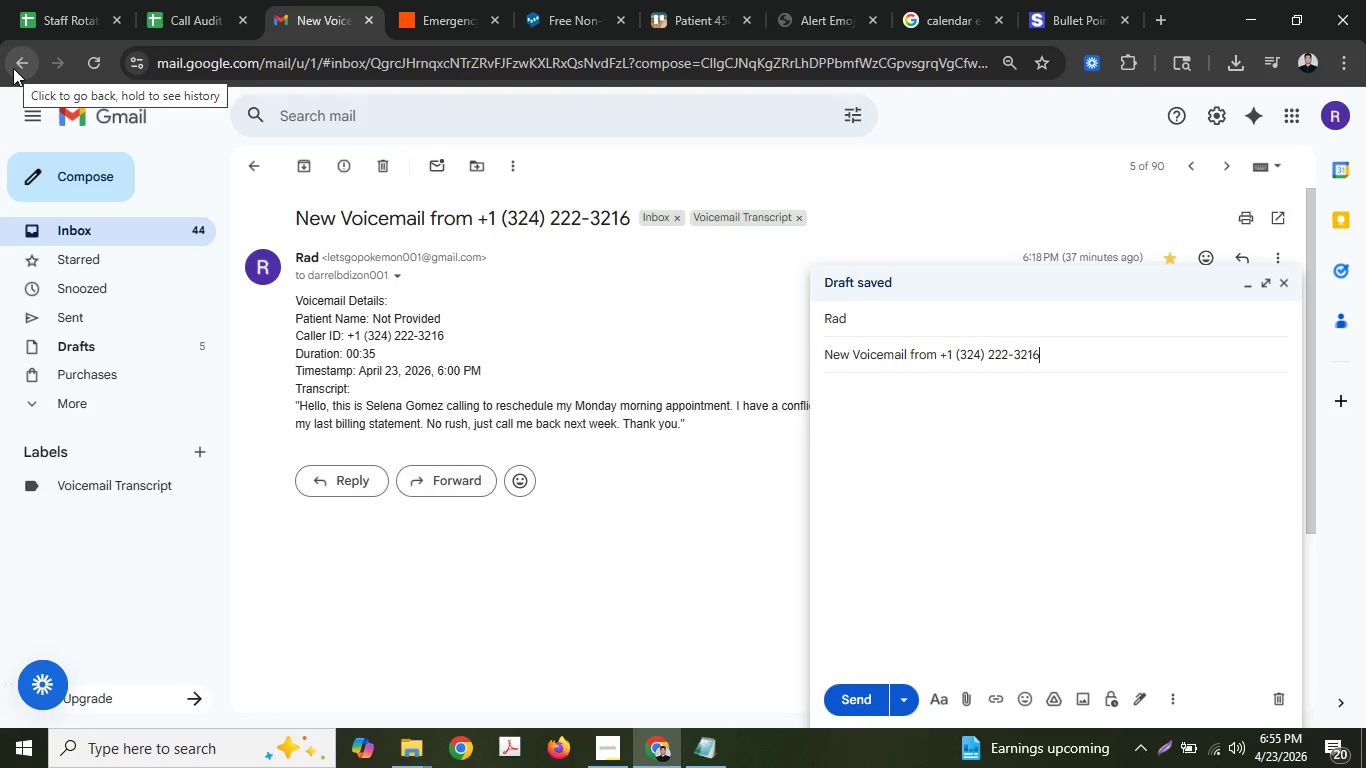 
left_click([13, 68])
 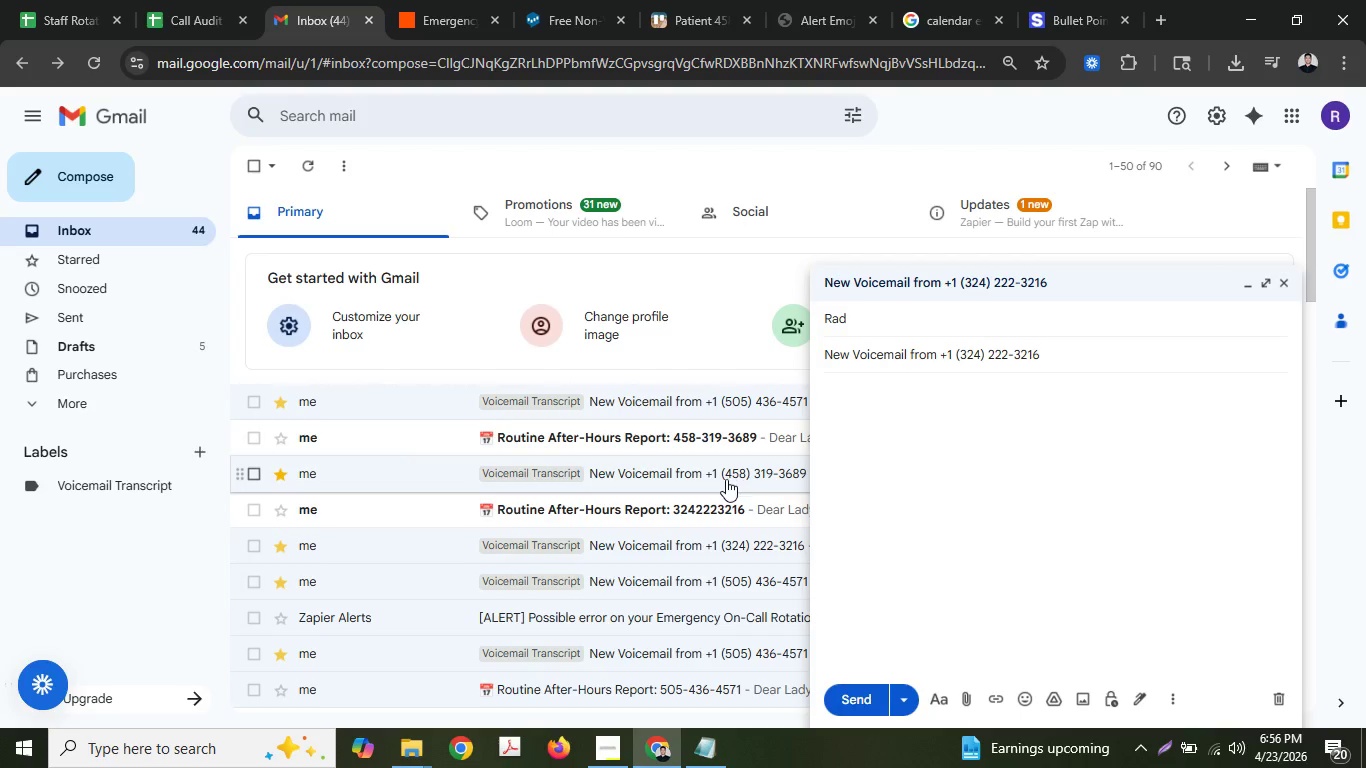 
wait(5.62)
 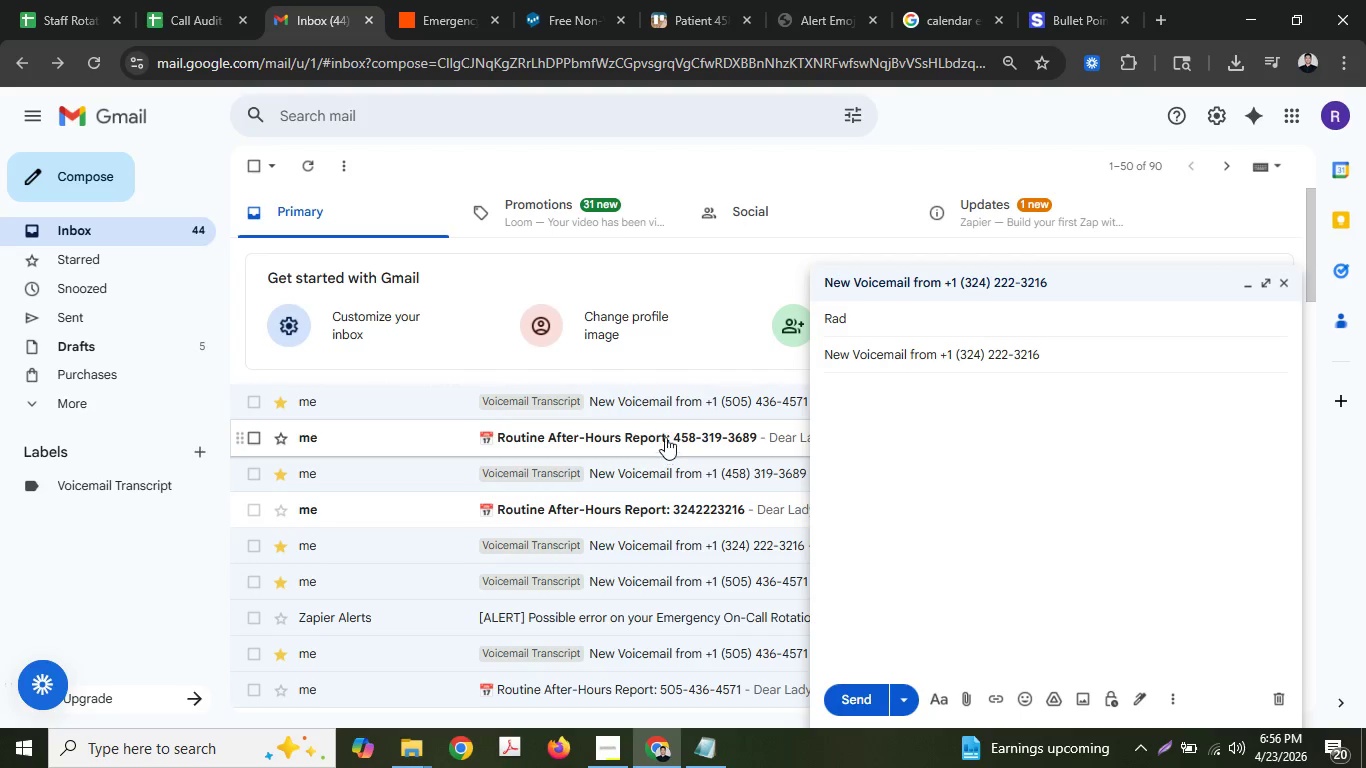 
left_click([726, 479])
 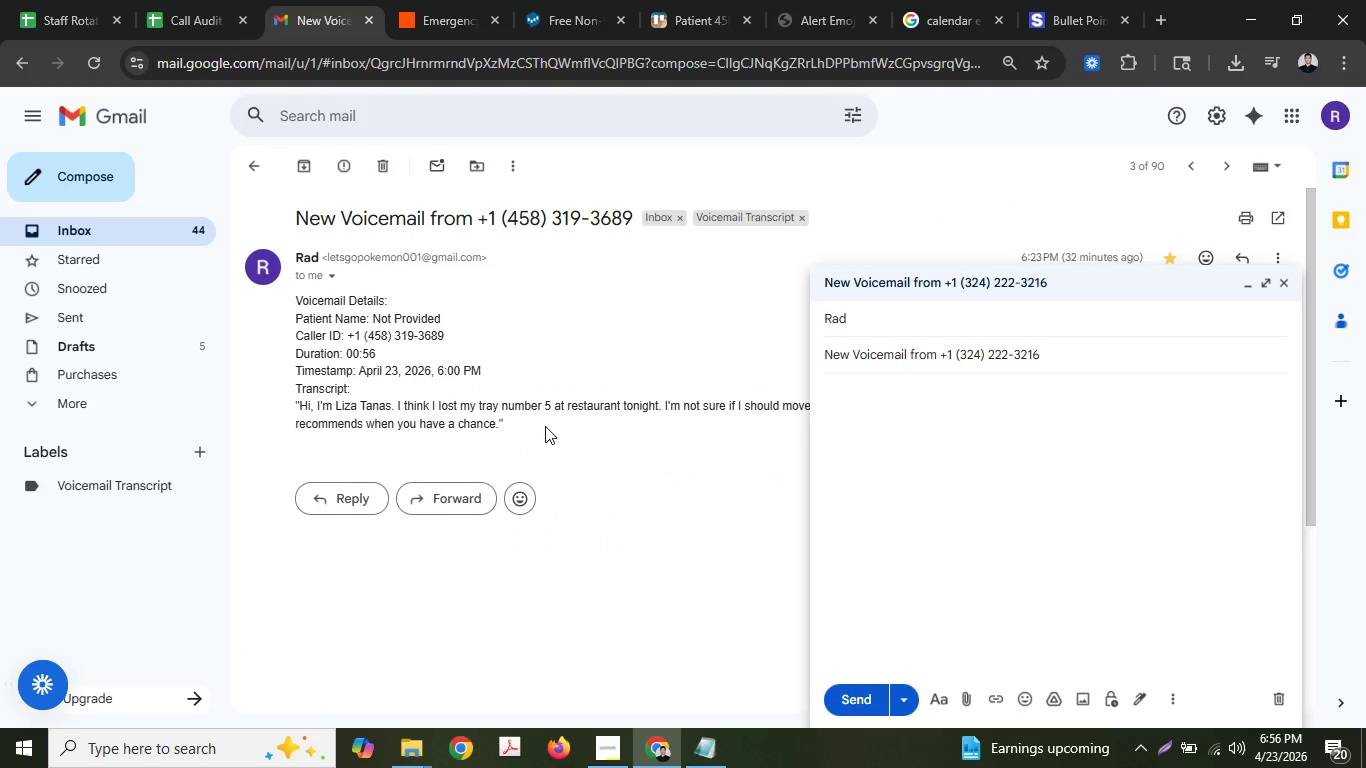 
left_click_drag(start_coordinate=[545, 426], to_coordinate=[440, 385])
 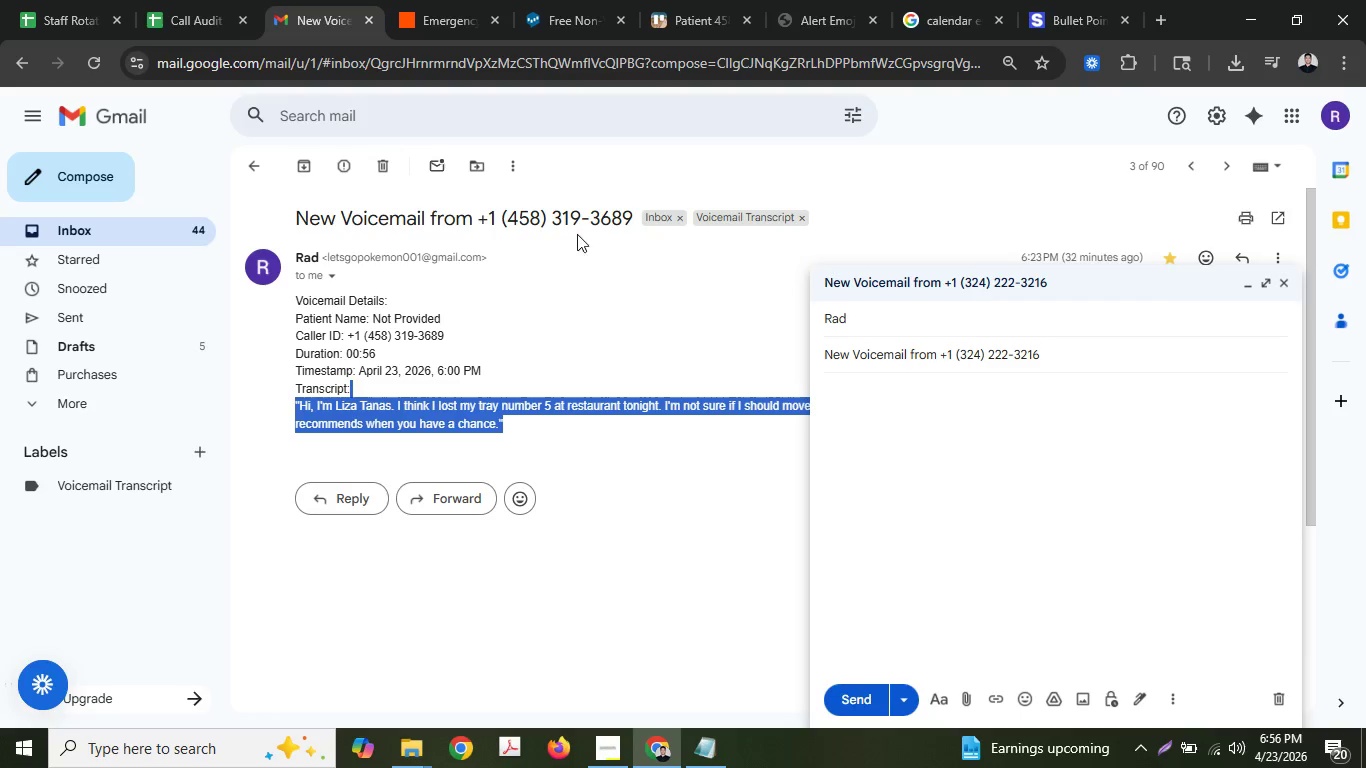 
left_click_drag(start_coordinate=[631, 217], to_coordinate=[283, 191])
 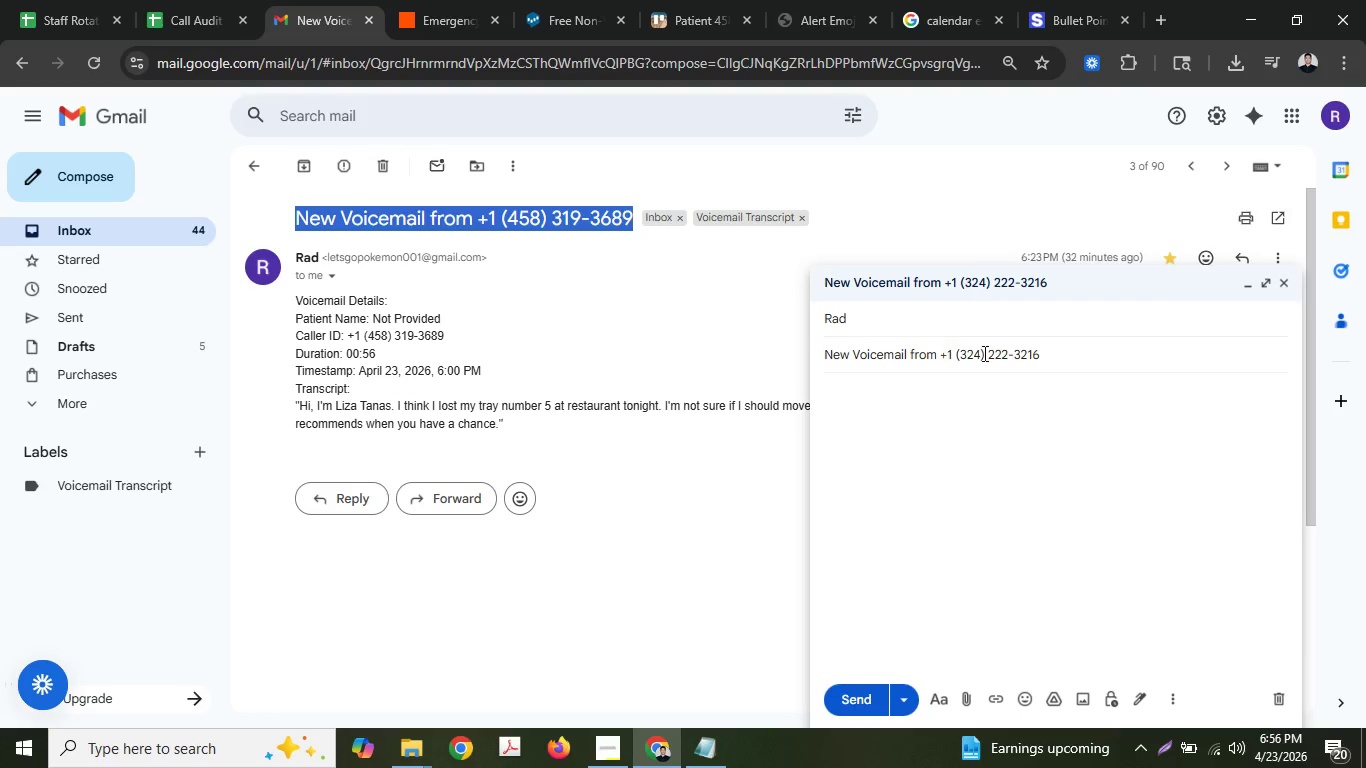 
key(Control+ControlLeft)
 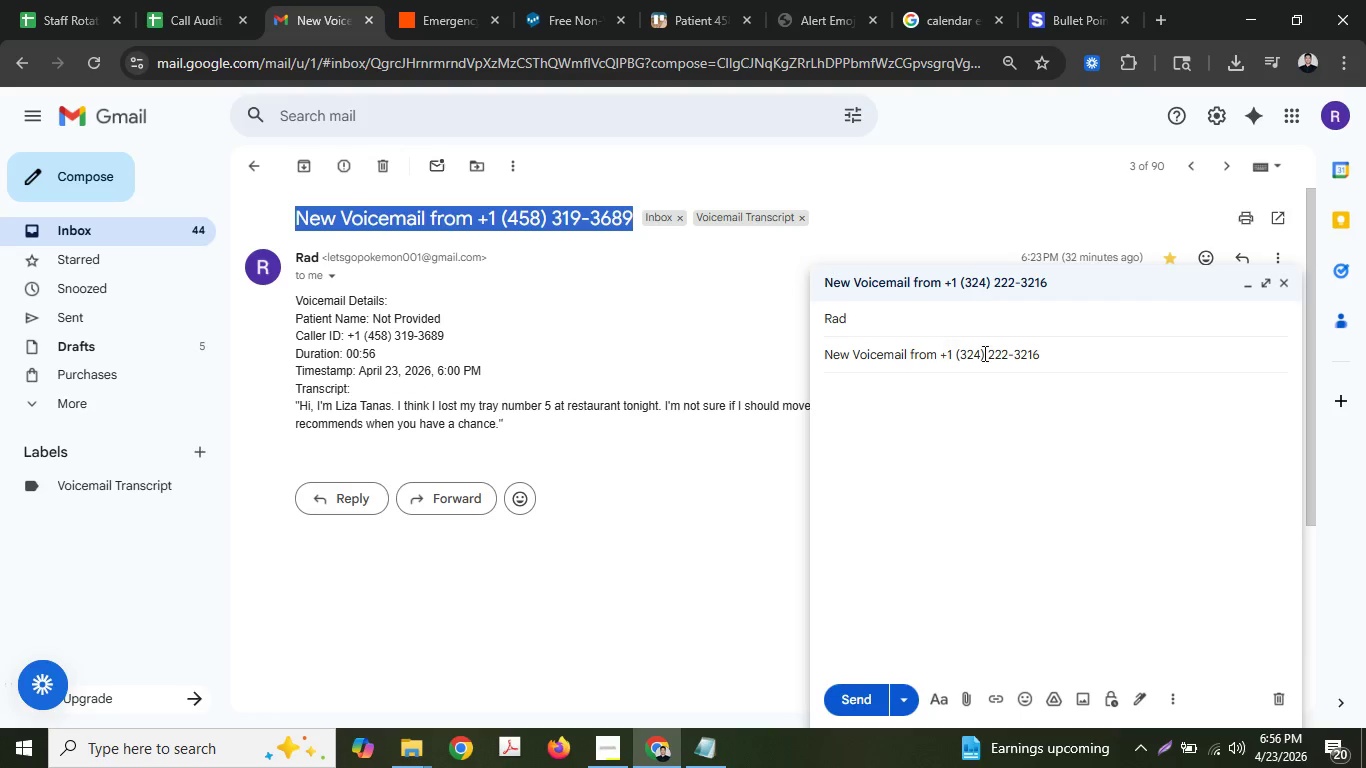 
key(Control+C)
 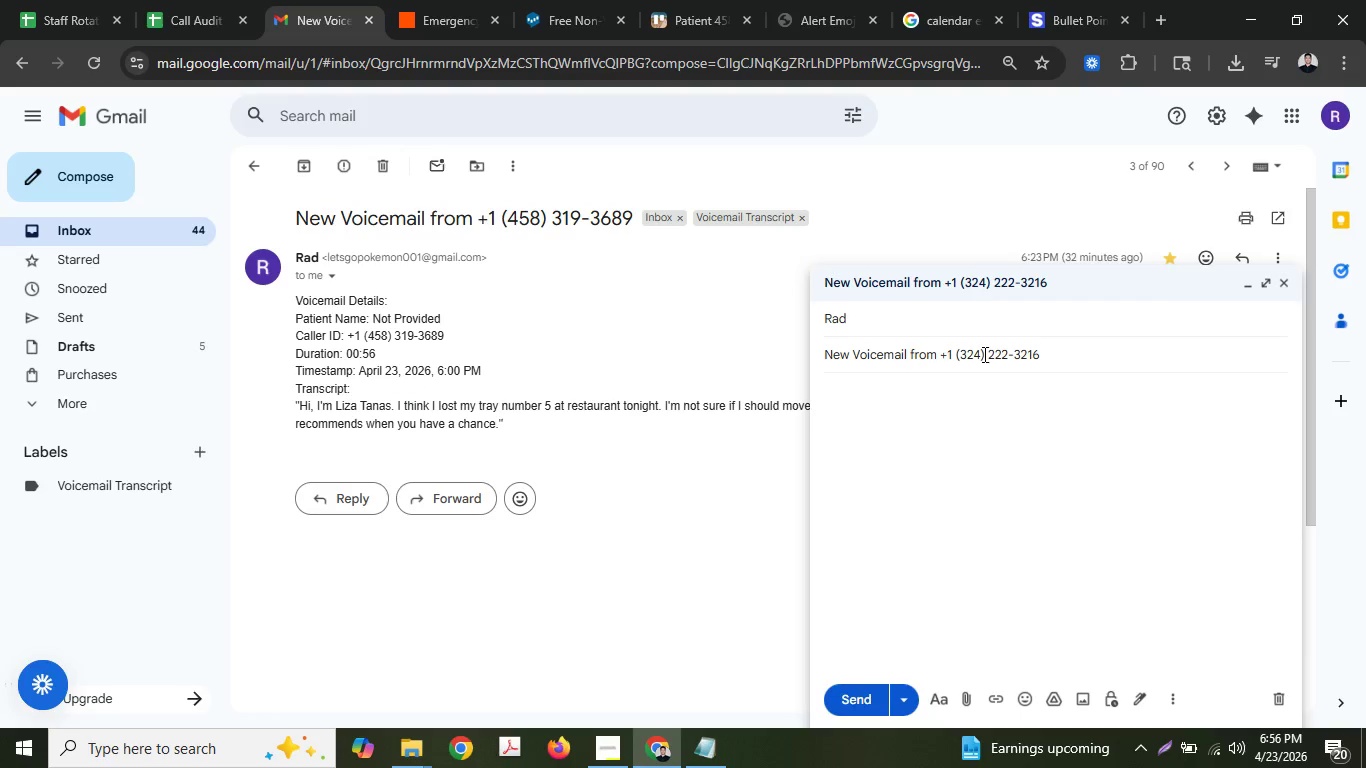 
double_click([983, 354])
 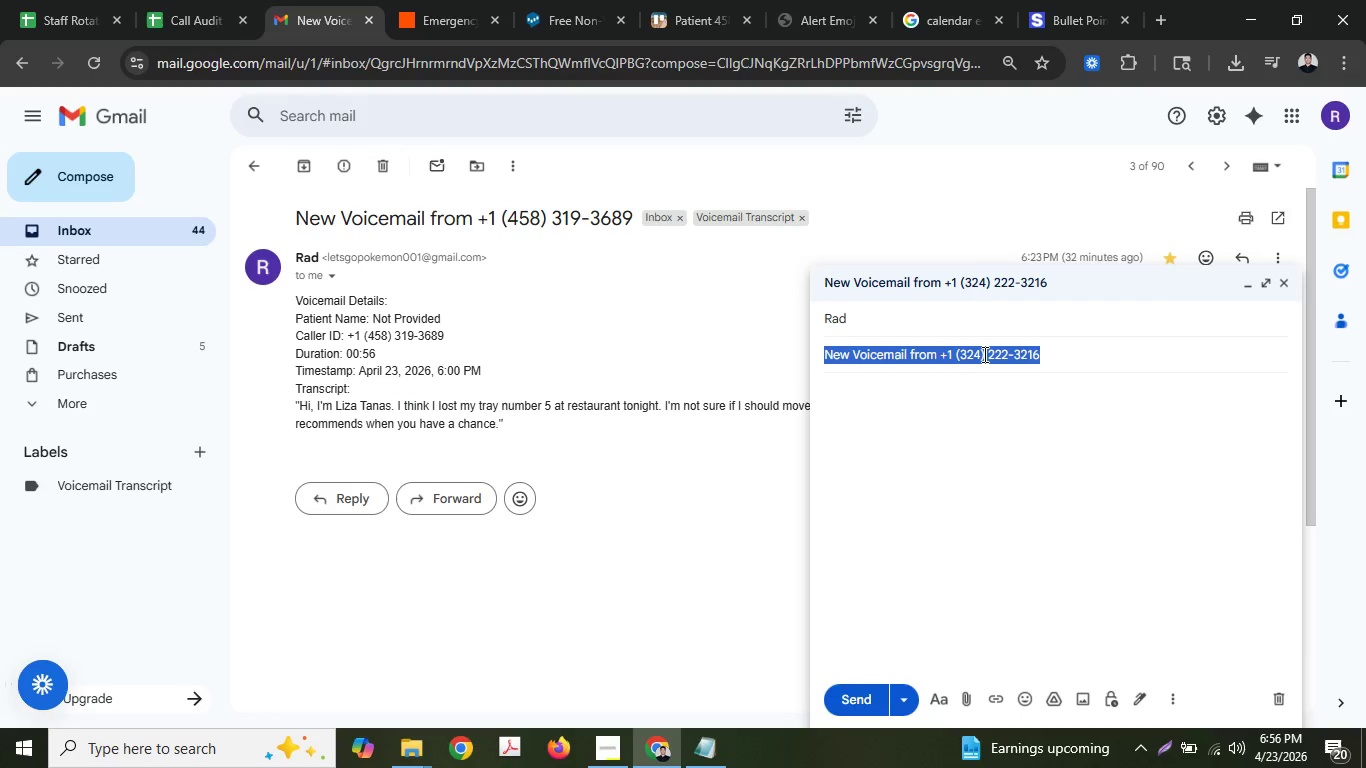 
triple_click([983, 354])
 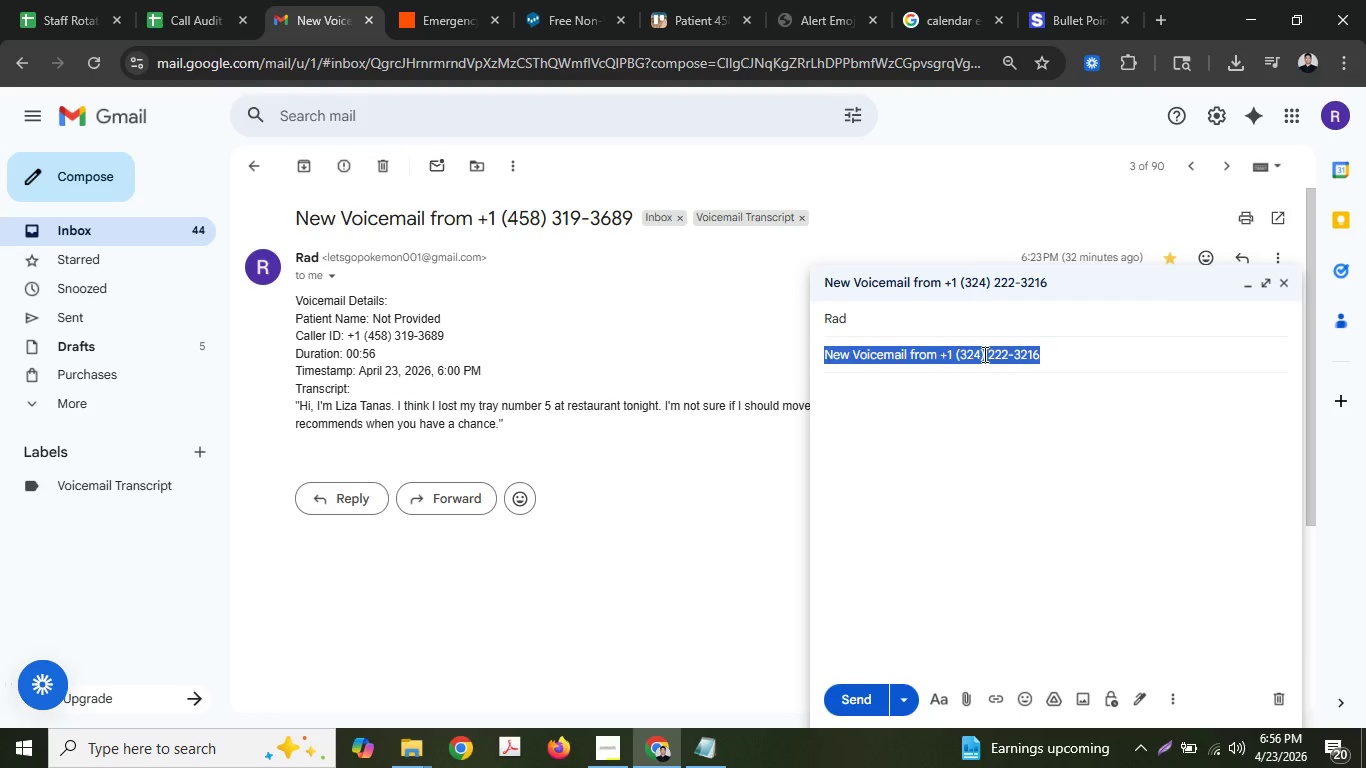 
key(Control+ControlLeft)
 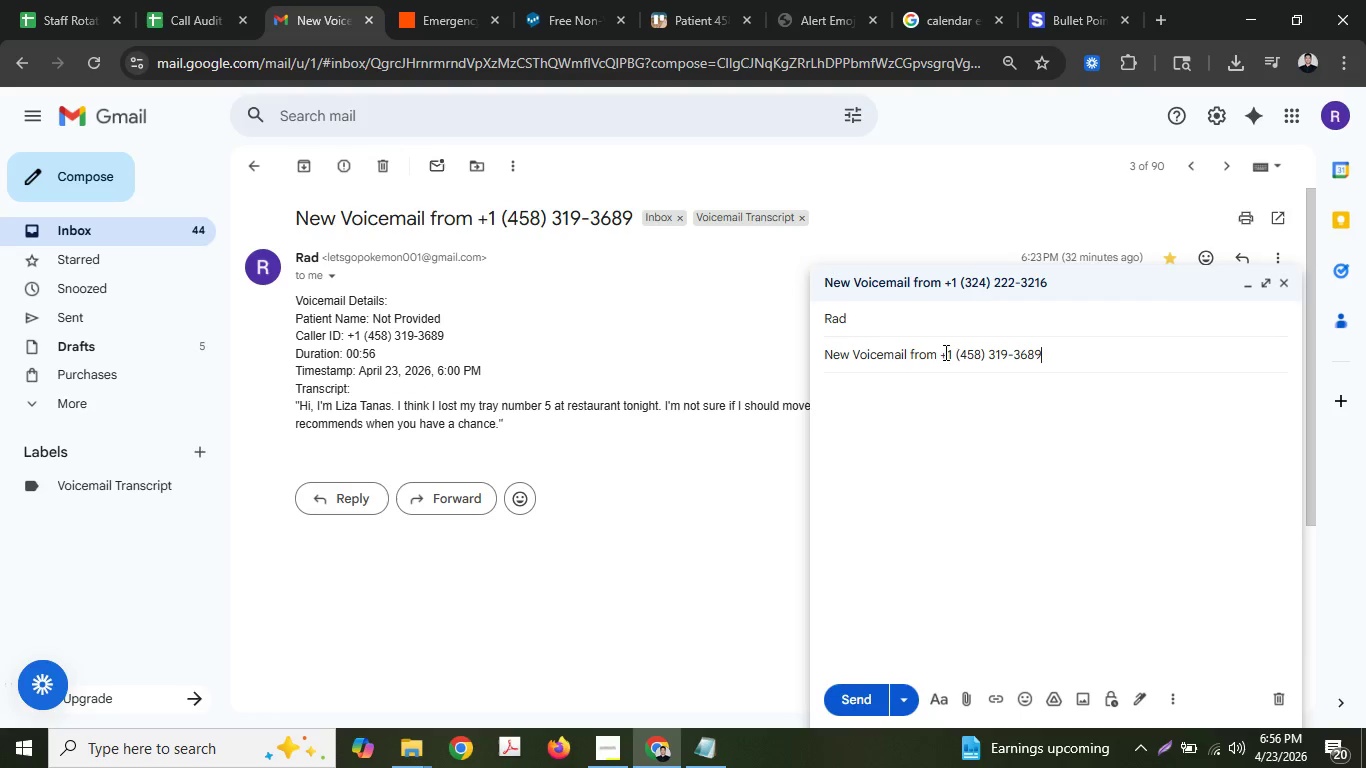 
key(Control+V)
 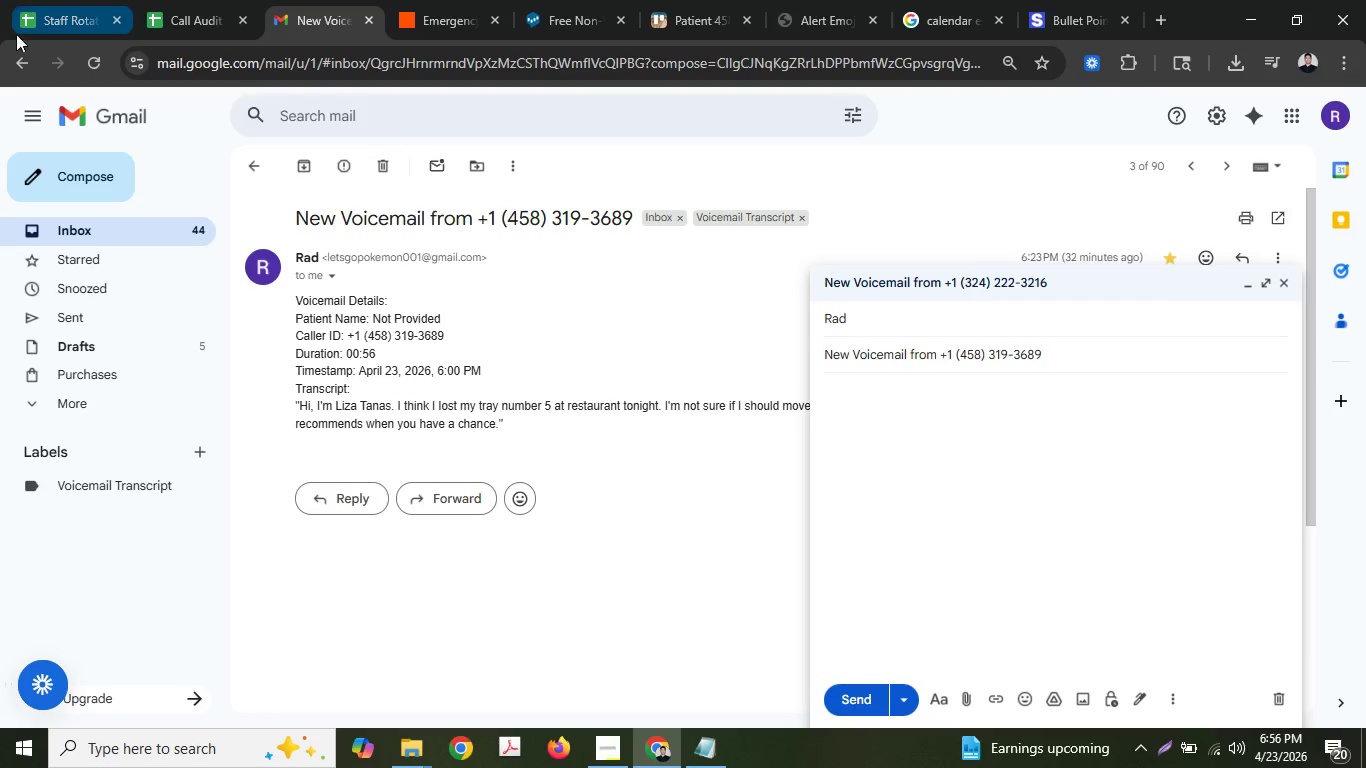 
left_click([16, 50])
 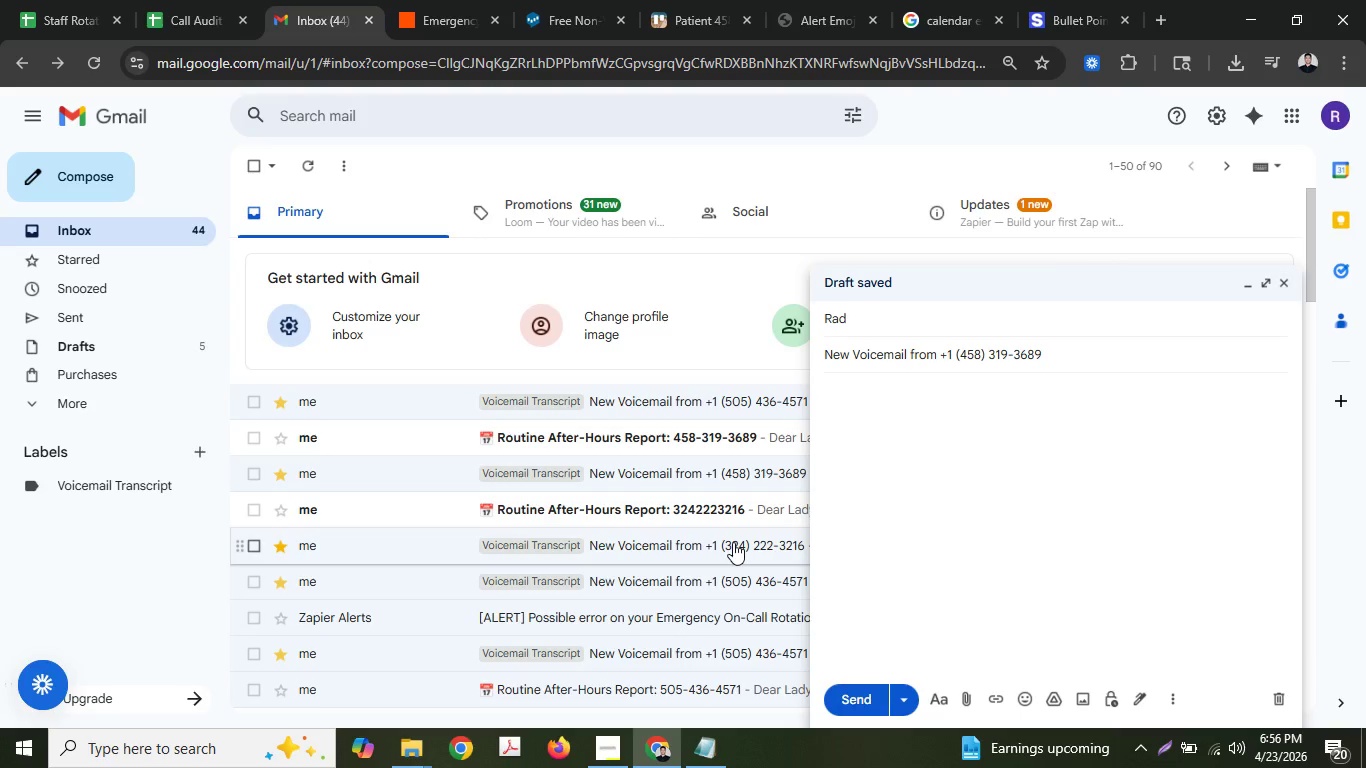 
wait(6.09)
 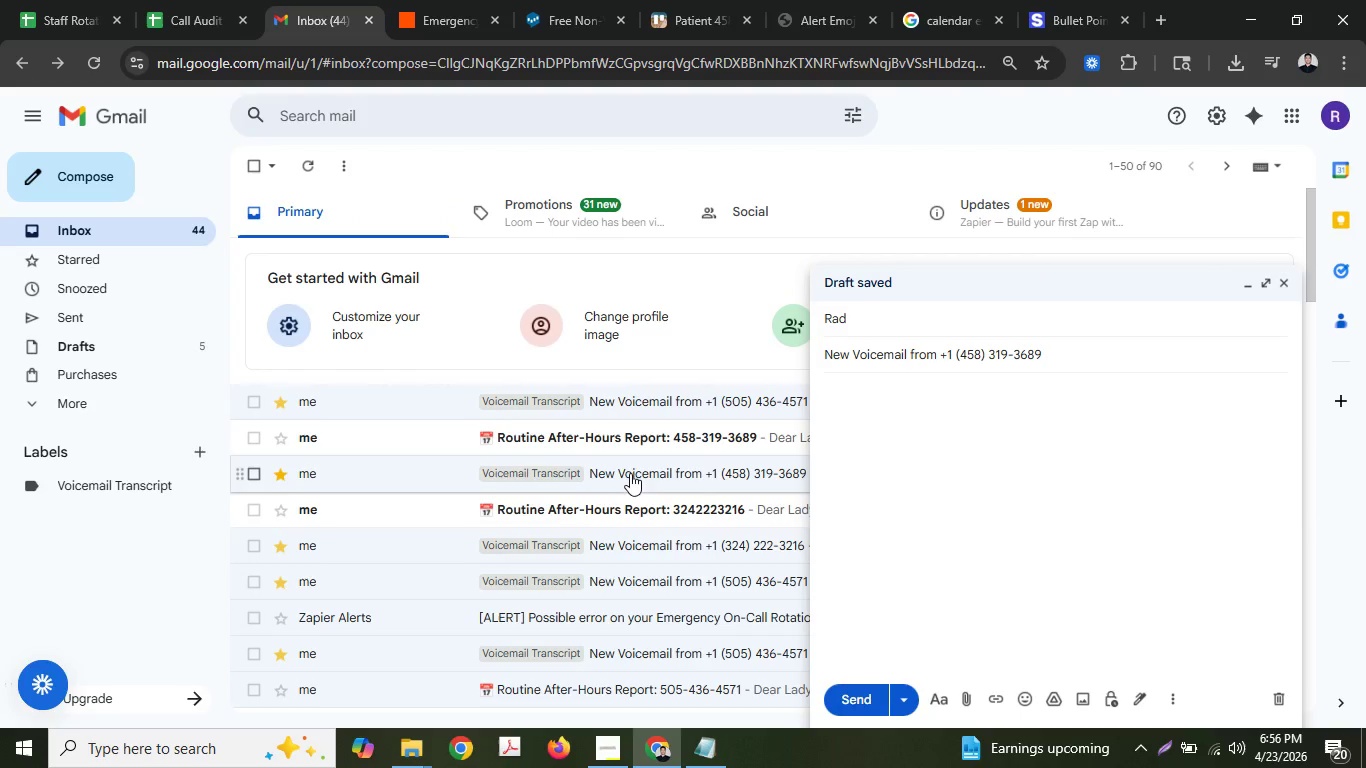 
left_click([733, 542])
 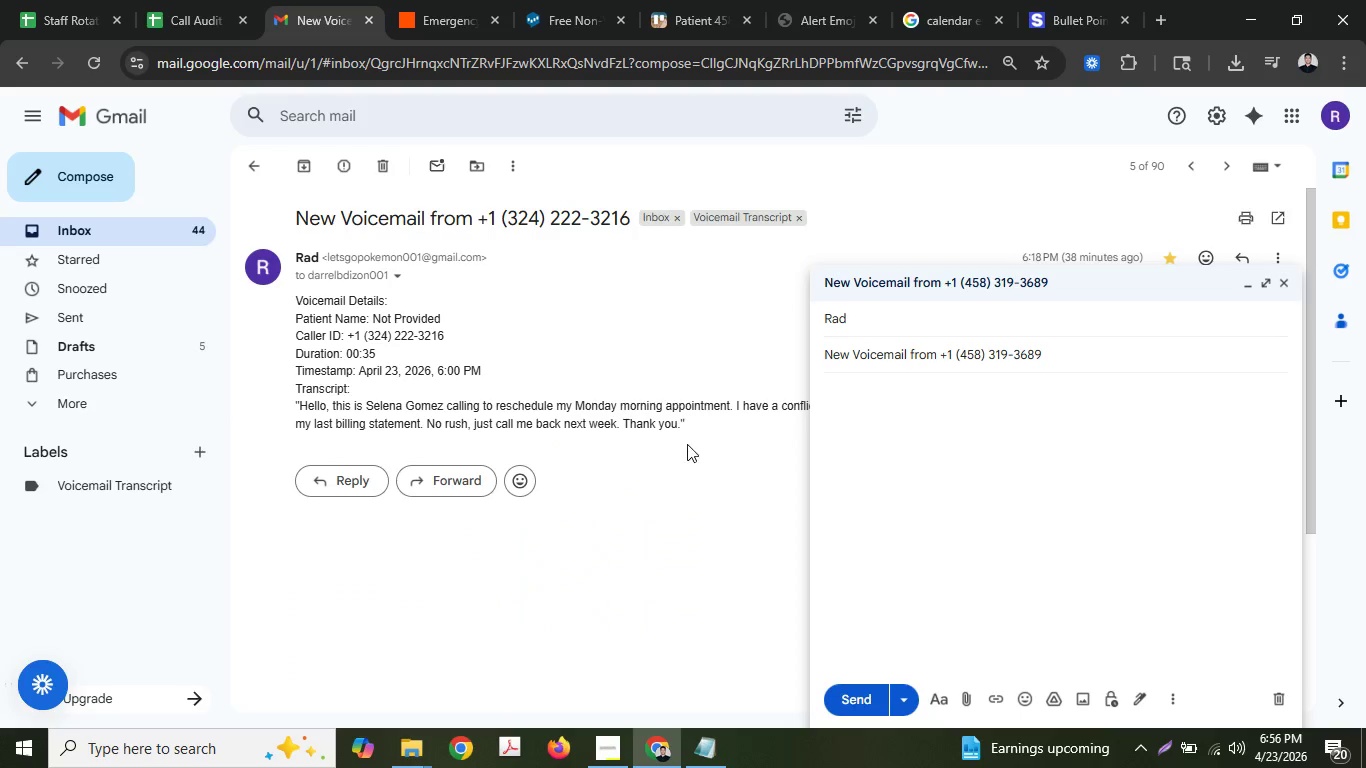 
left_click_drag(start_coordinate=[717, 427], to_coordinate=[295, 300])
 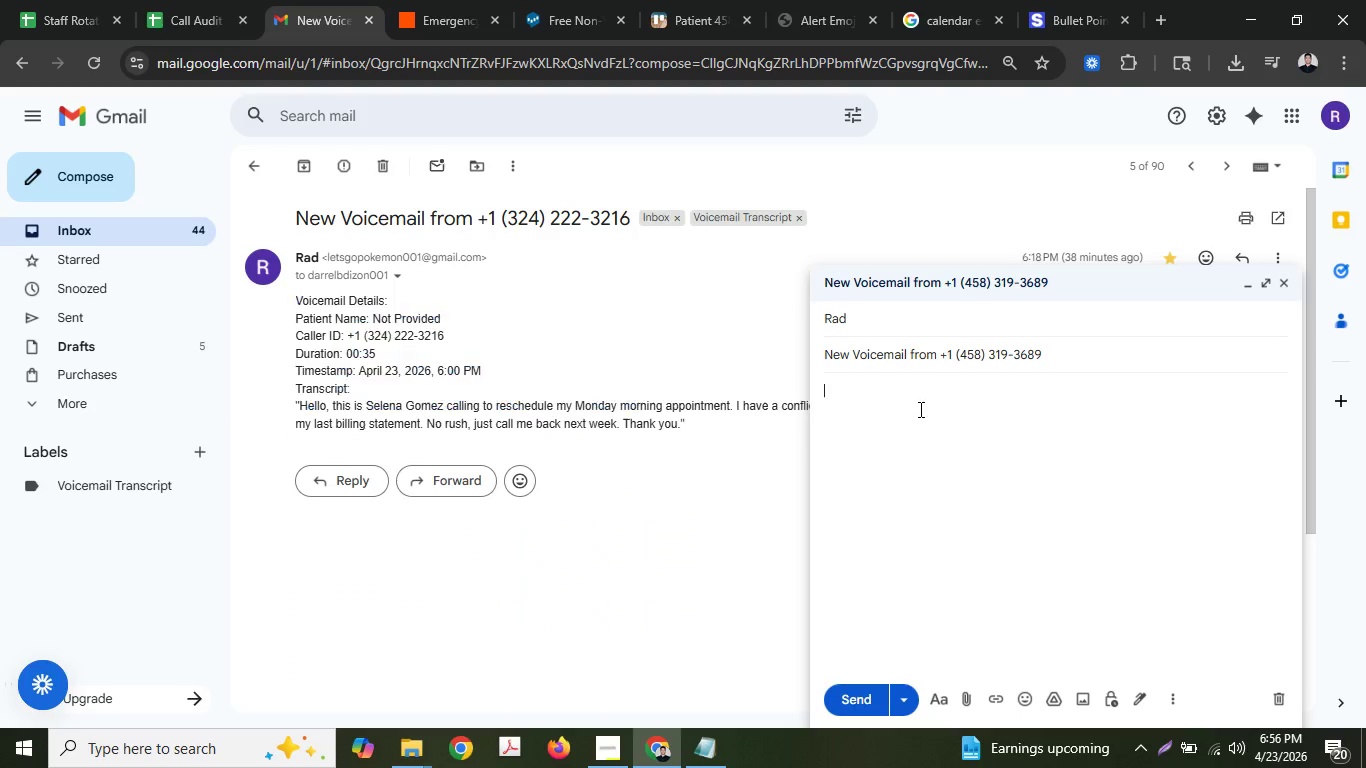 
key(Control+C)
 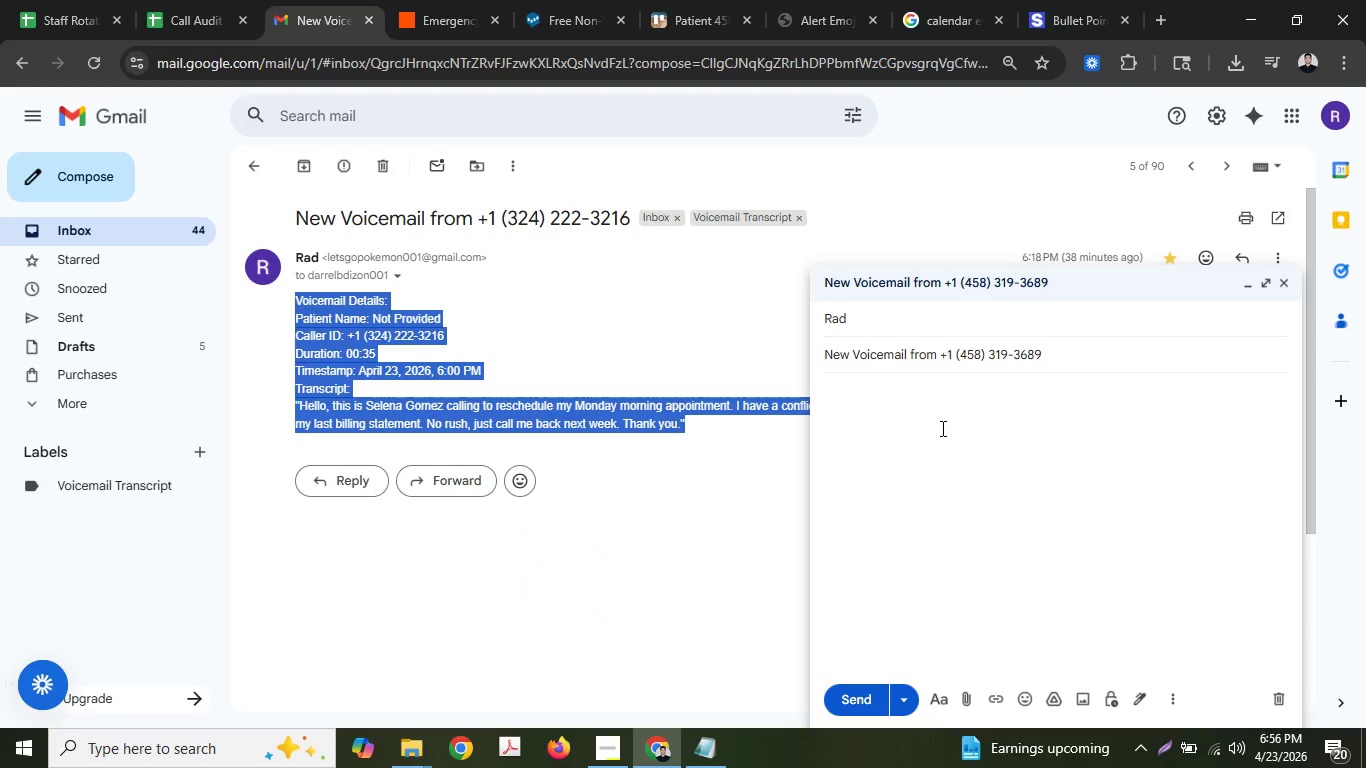 
key(Control+C)
 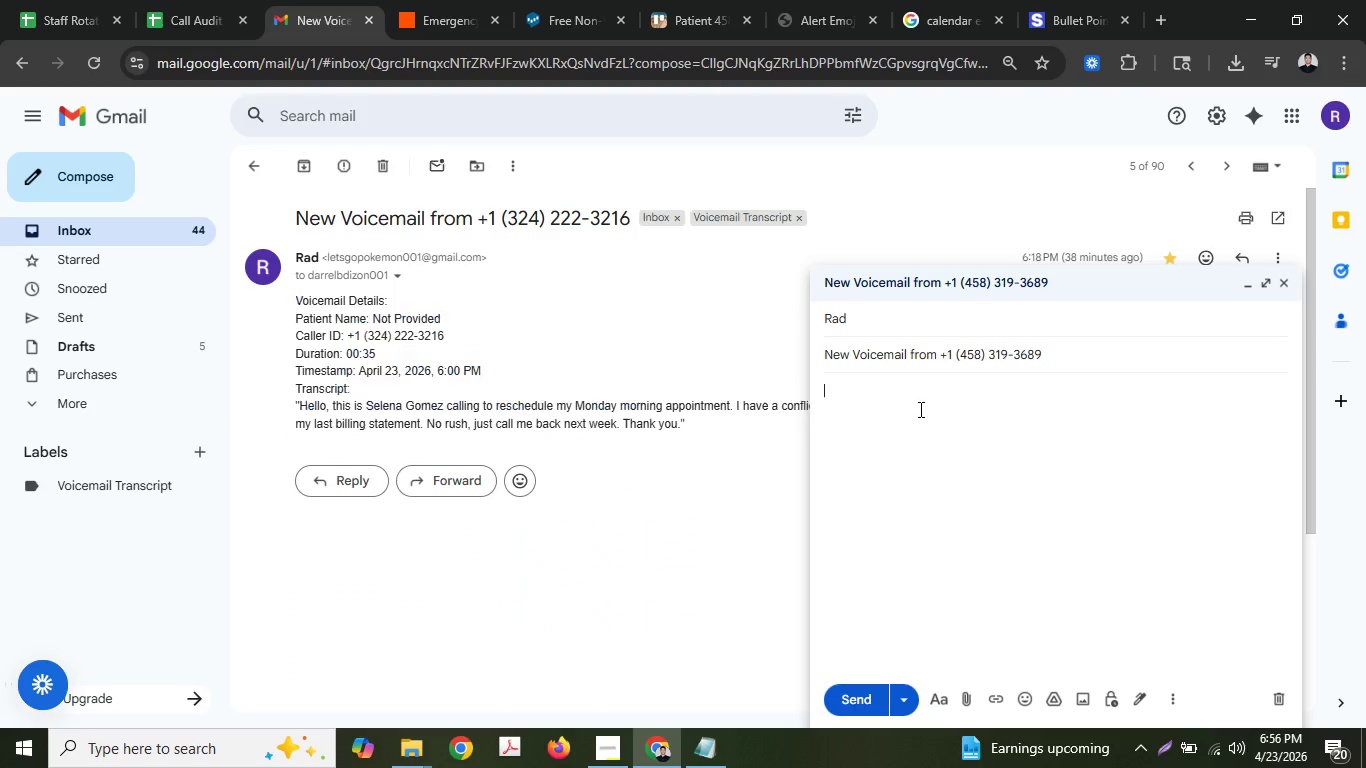 
left_click([919, 409])
 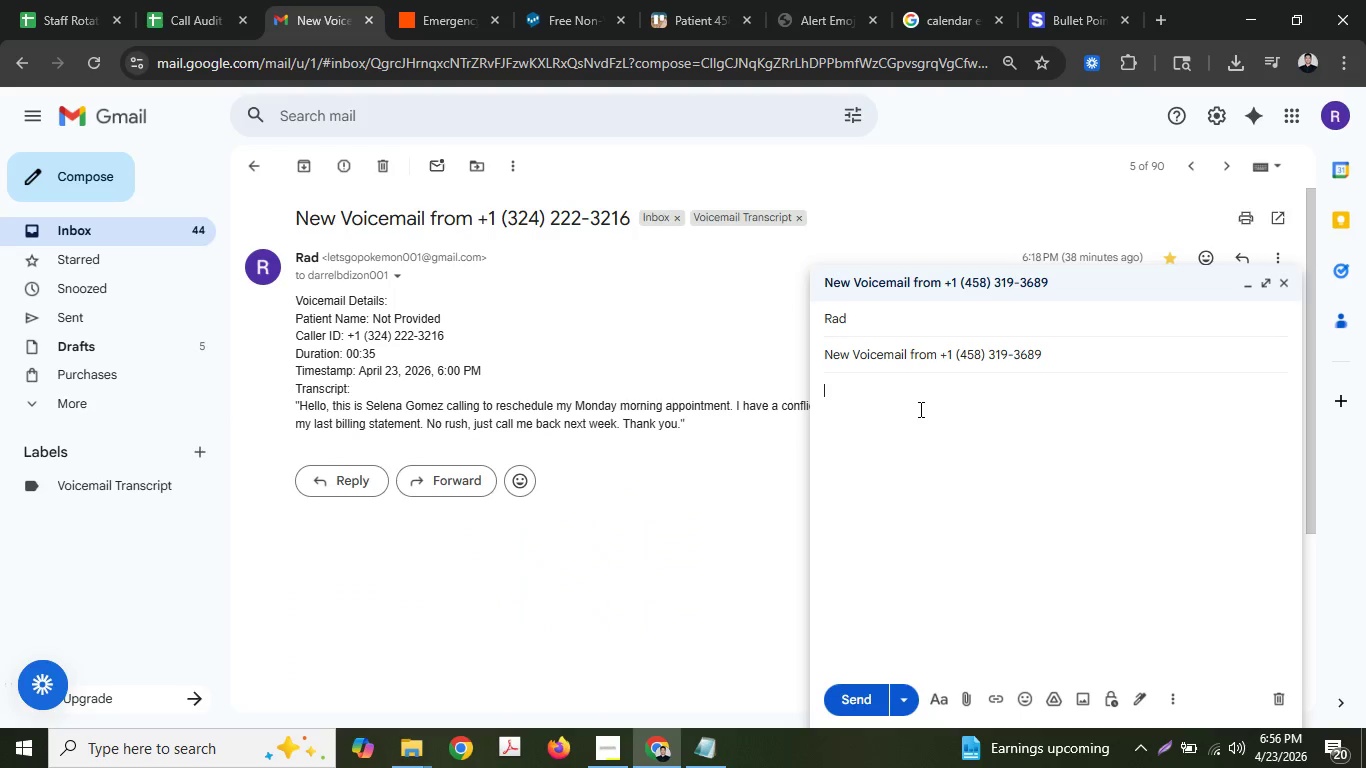 
key(Control+ControlLeft)
 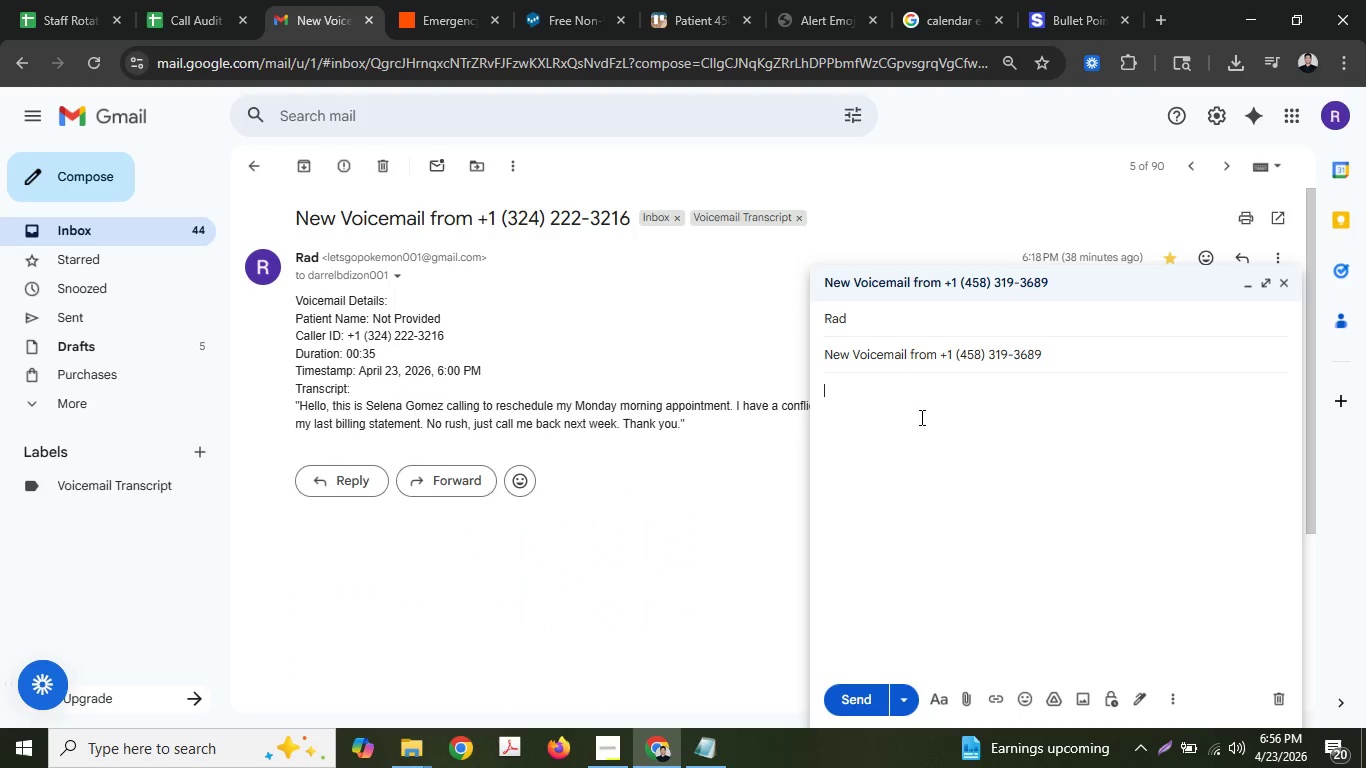 
key(Control+V)
 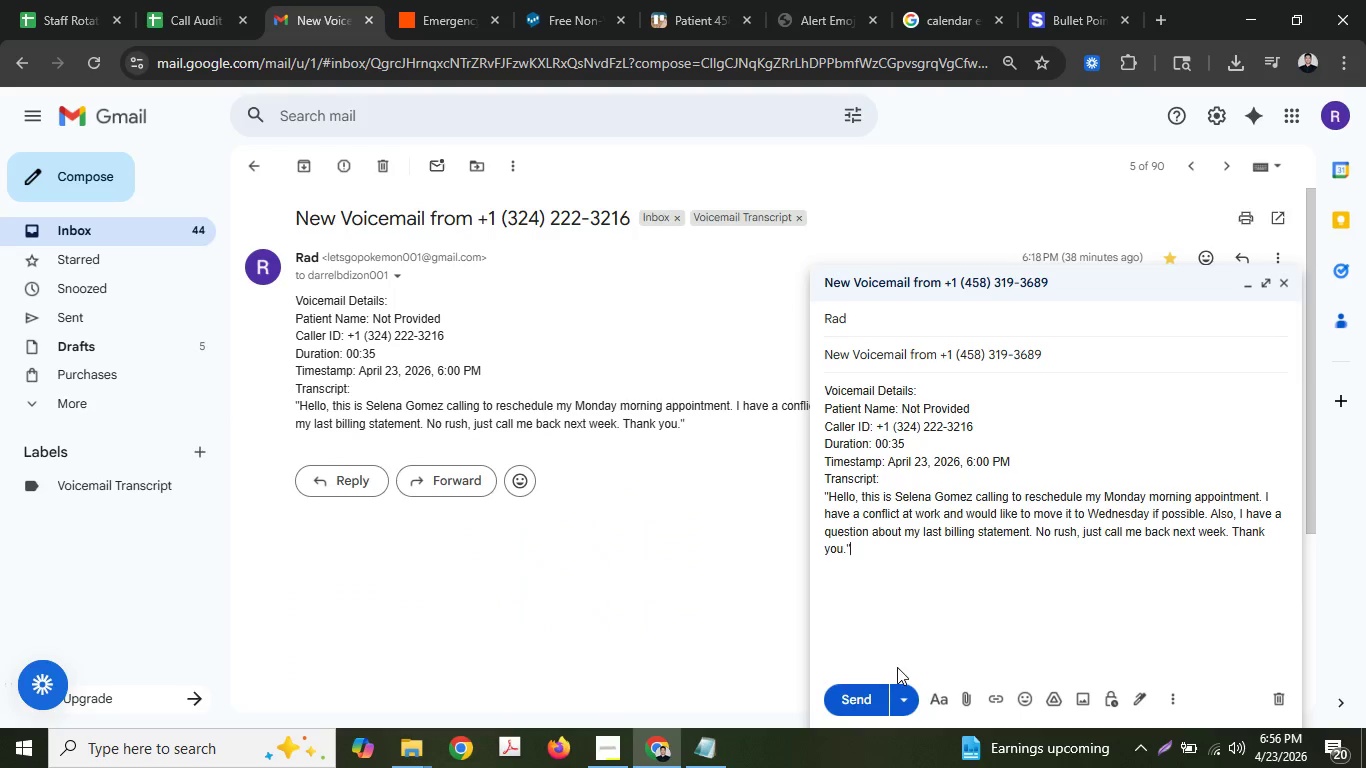 
left_click([861, 693])
 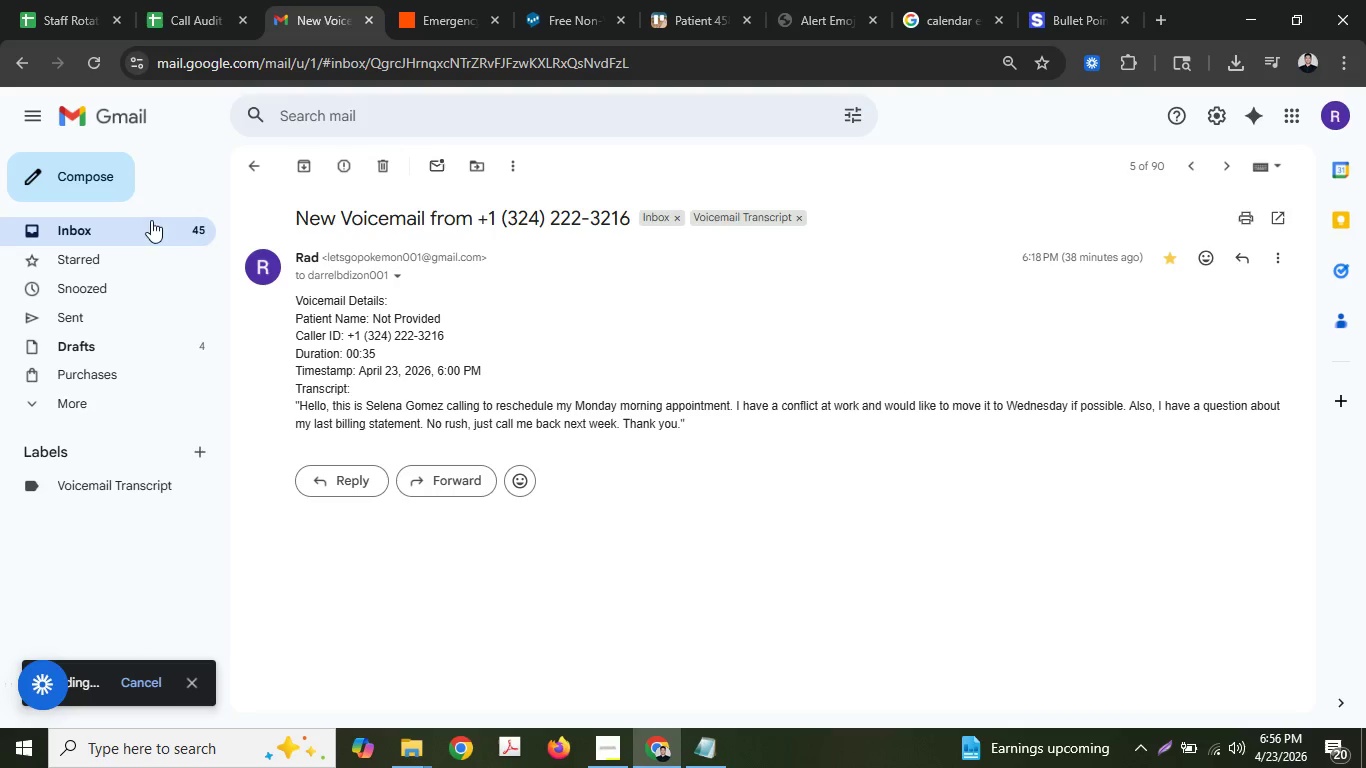 
left_click([135, 232])
 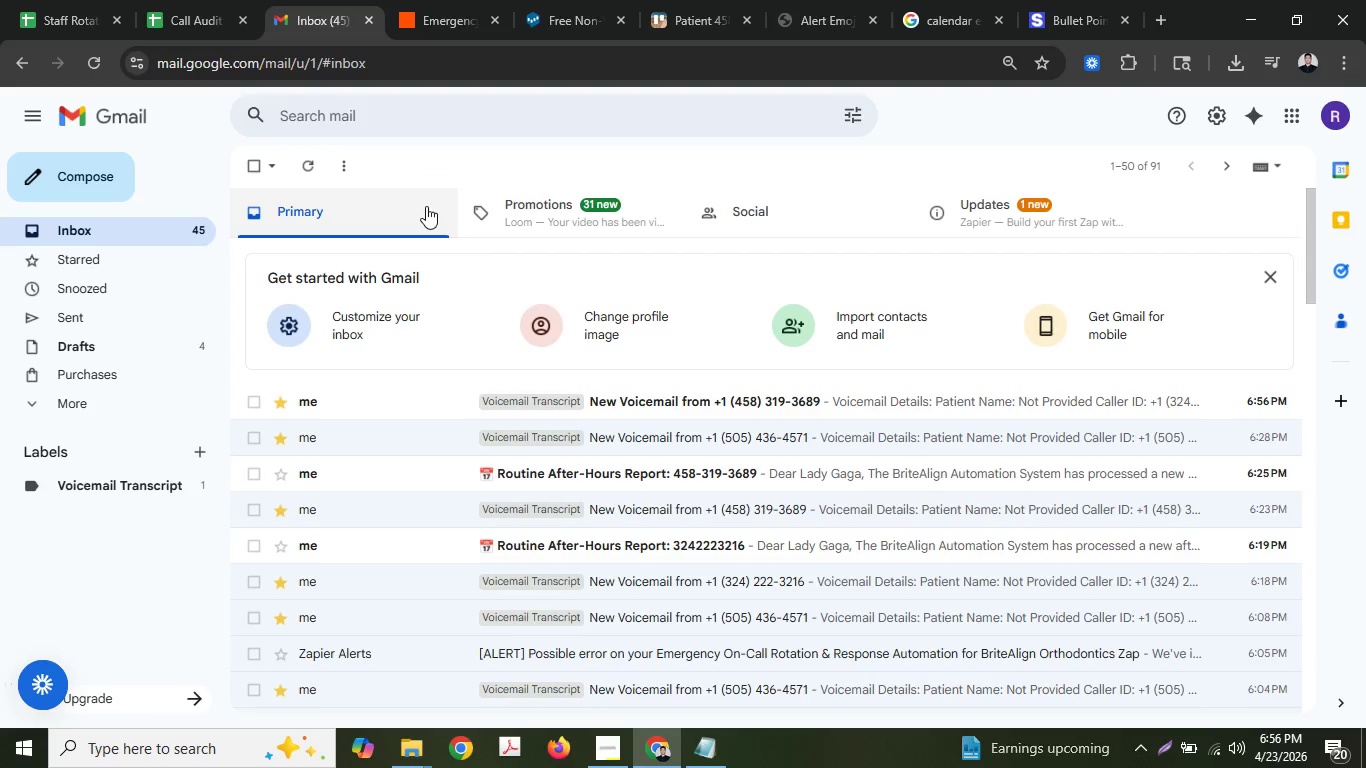 
left_click([293, 161])
 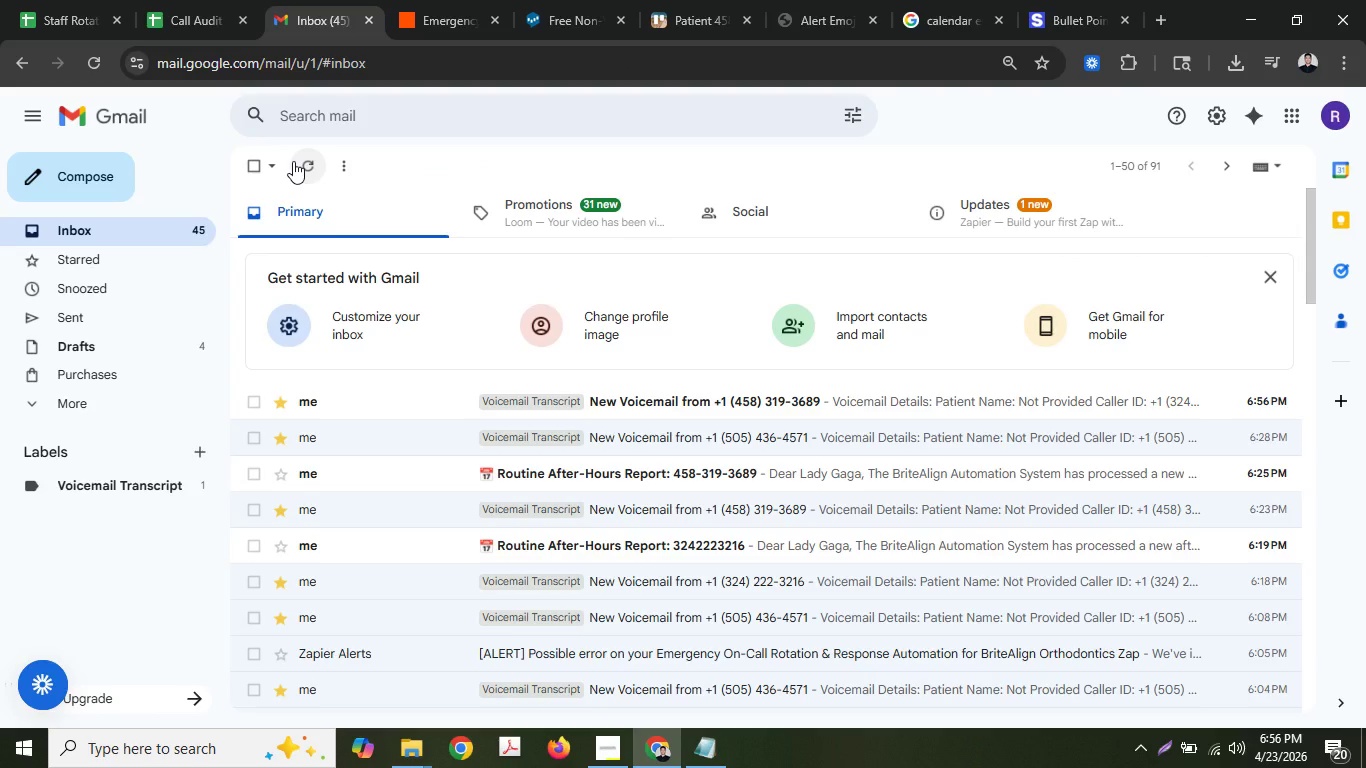 
left_click([293, 161])
 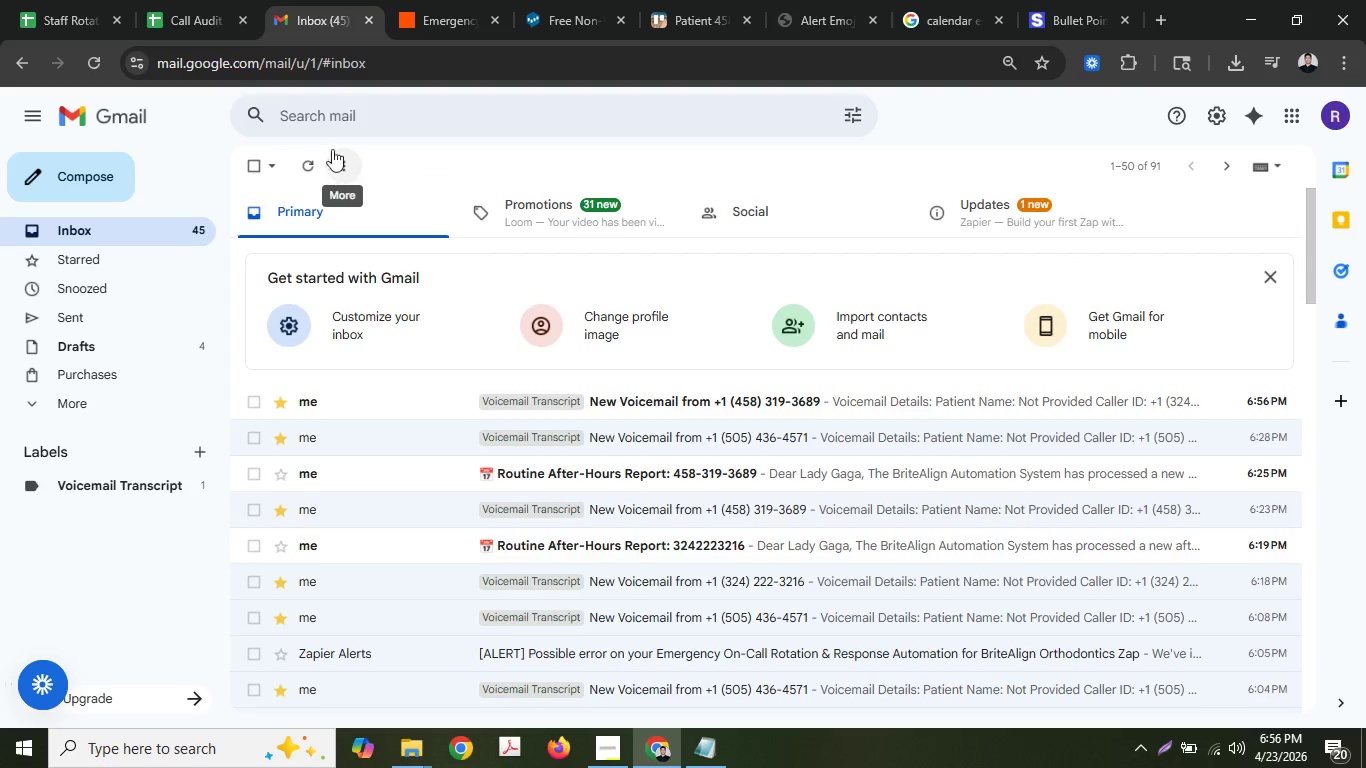 
left_click([415, 0])
 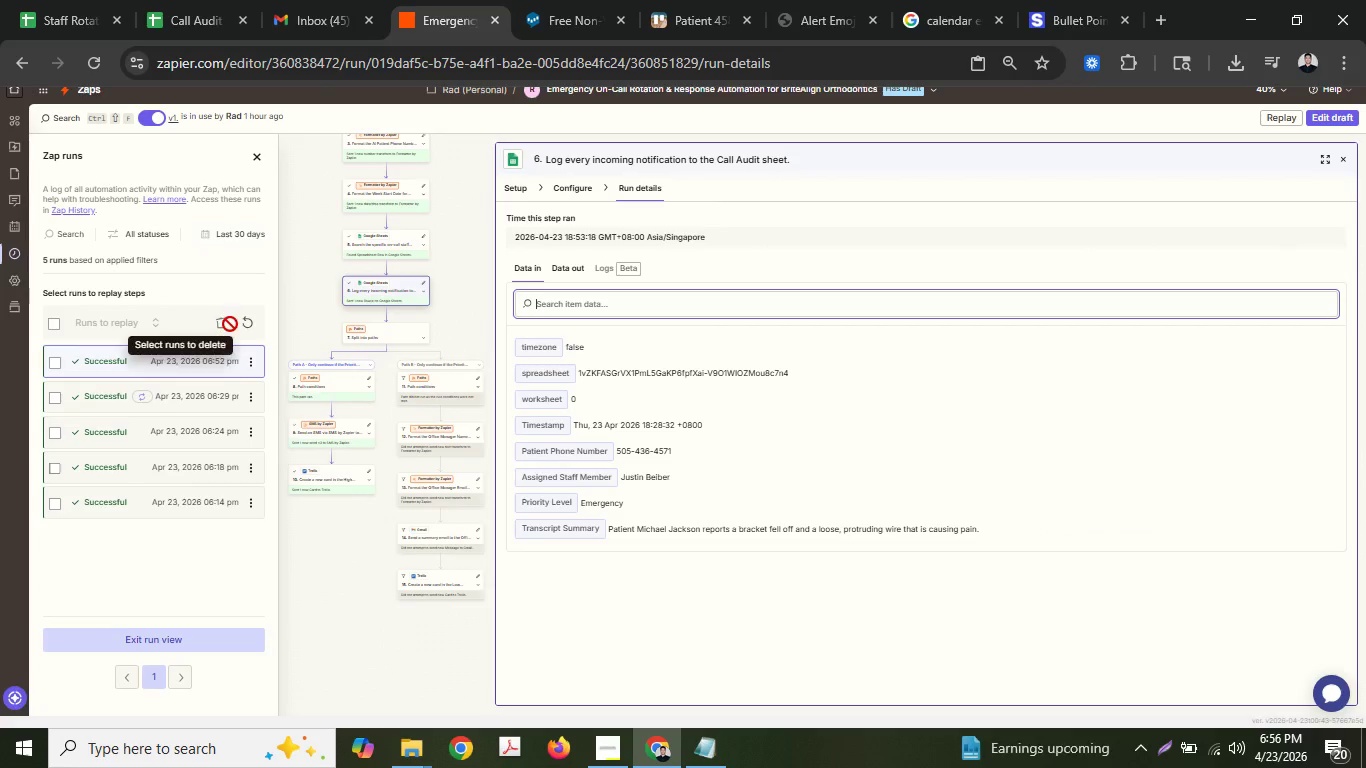 
left_click([240, 324])
 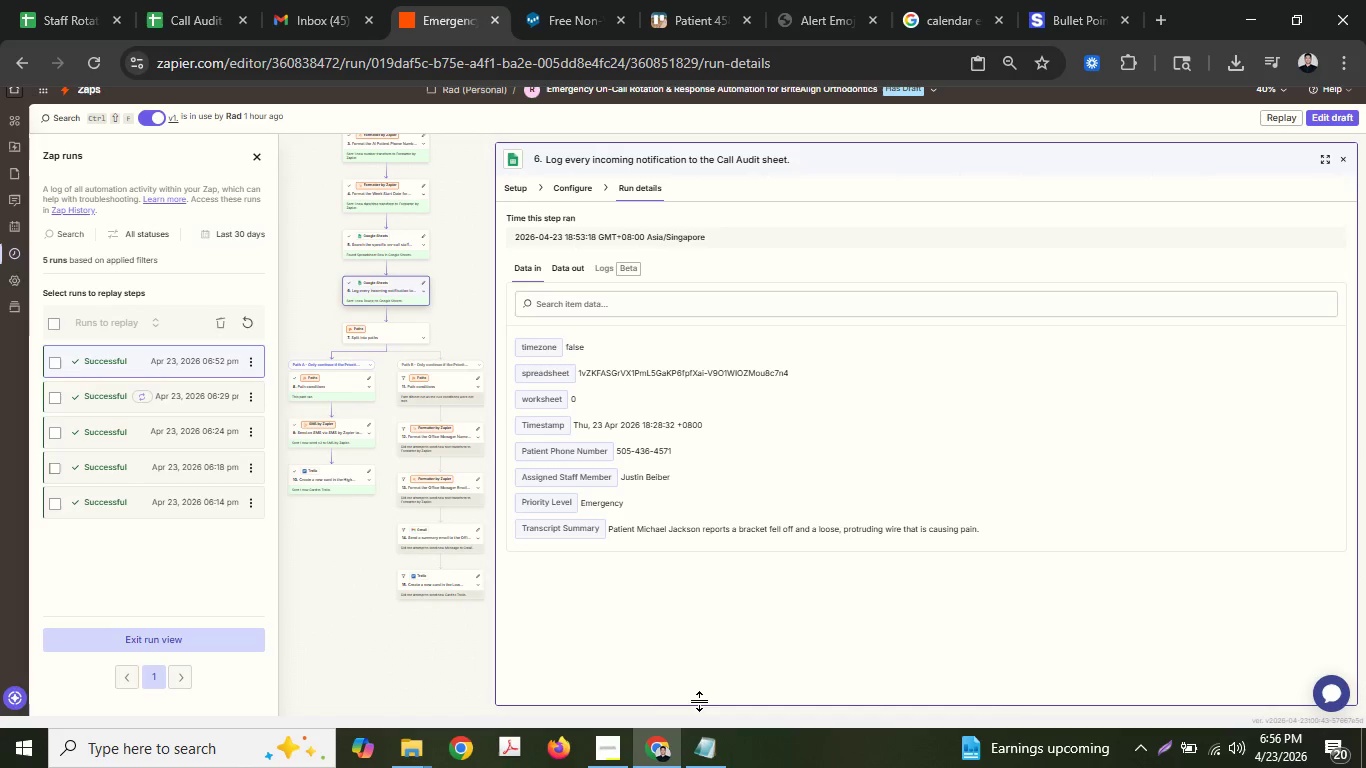 
left_click([620, 752])